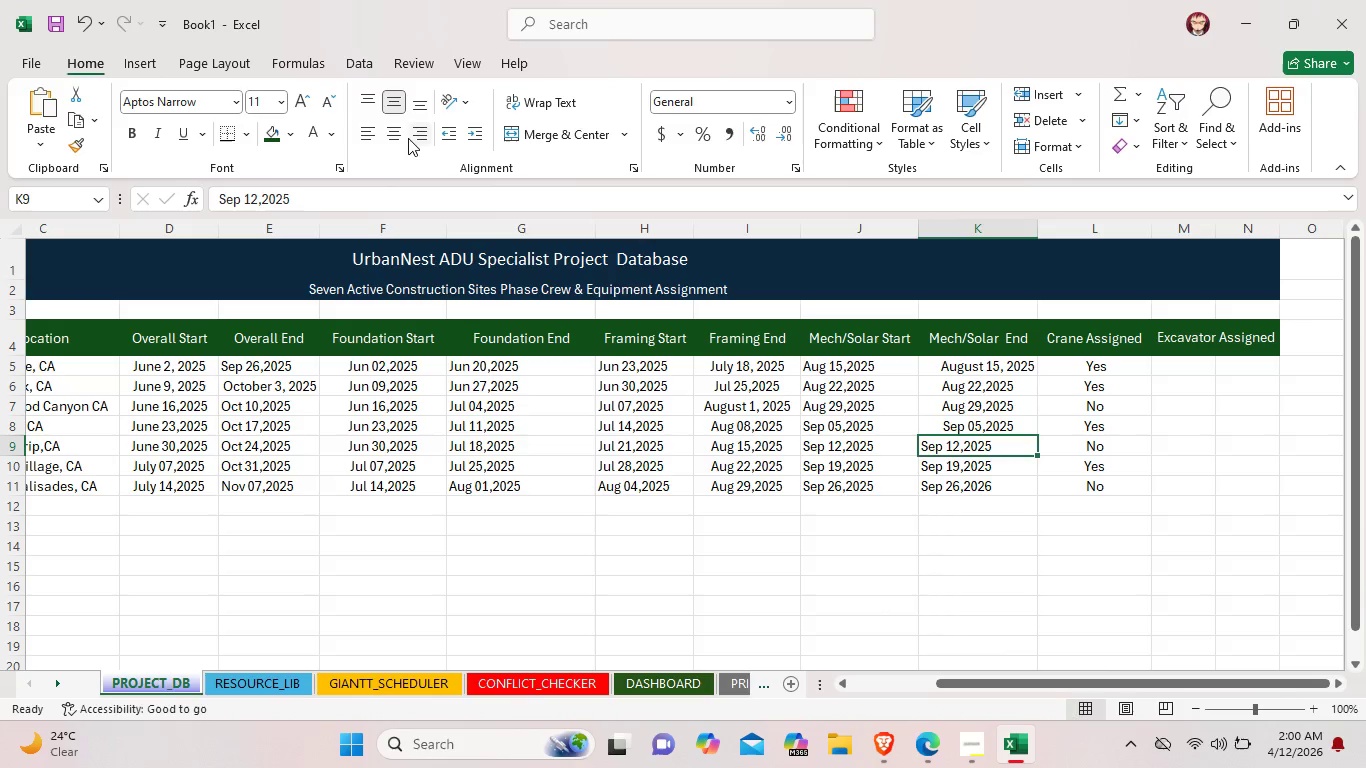 
left_click([400, 134])
 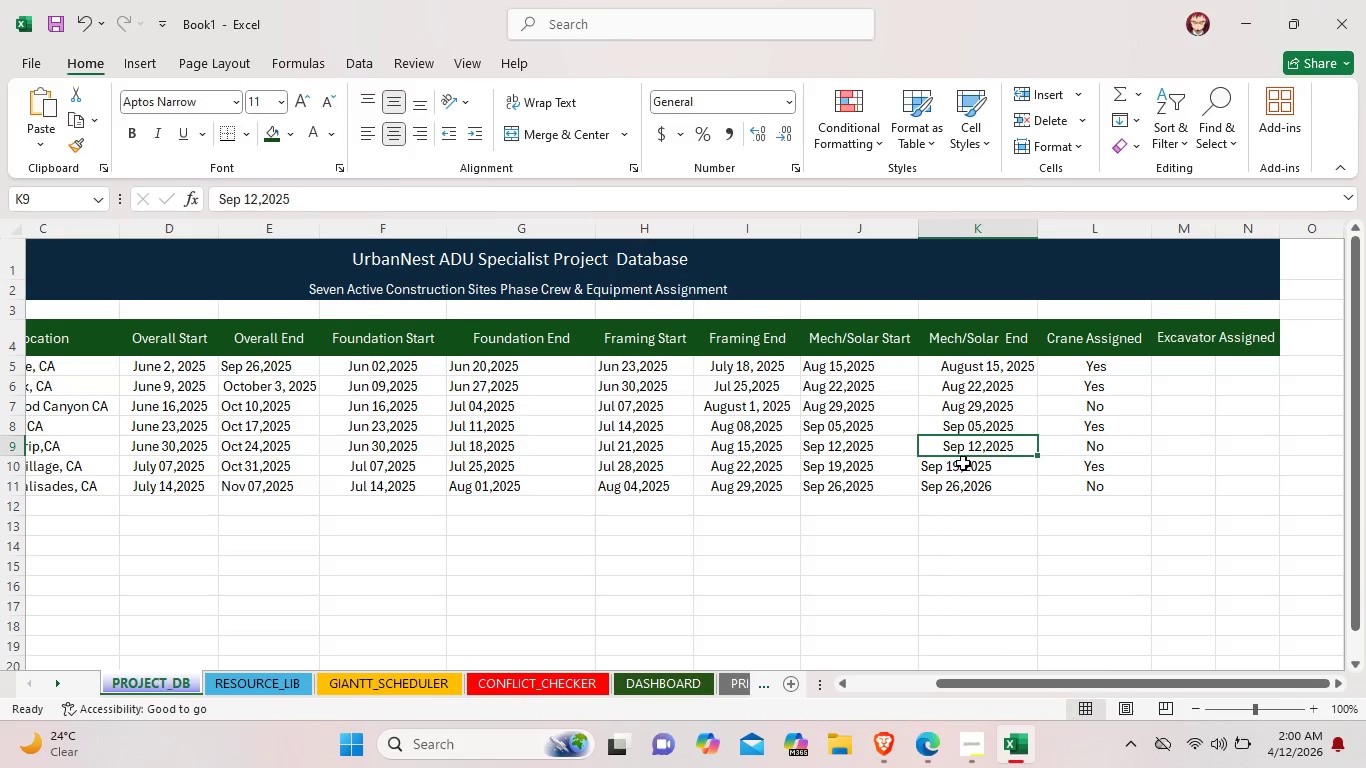 
left_click([963, 463])
 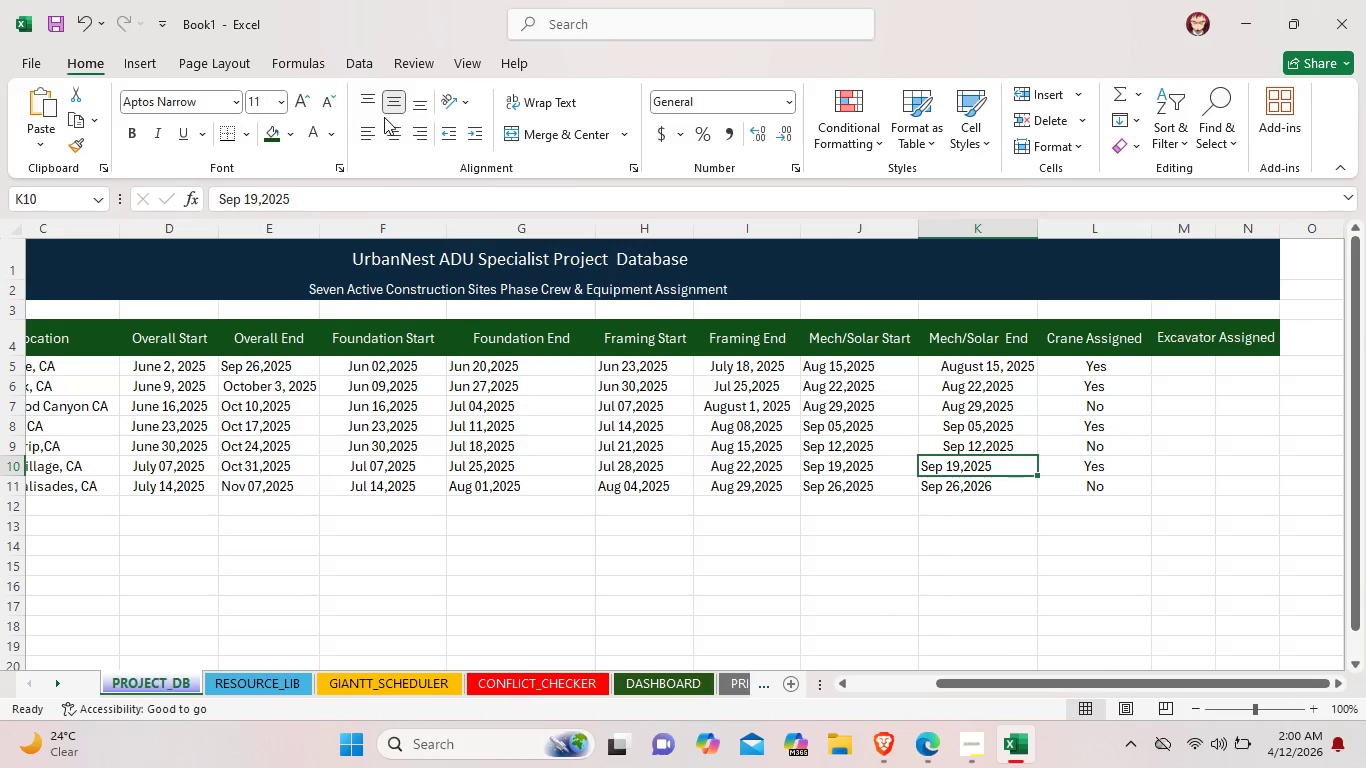 
left_click([396, 136])
 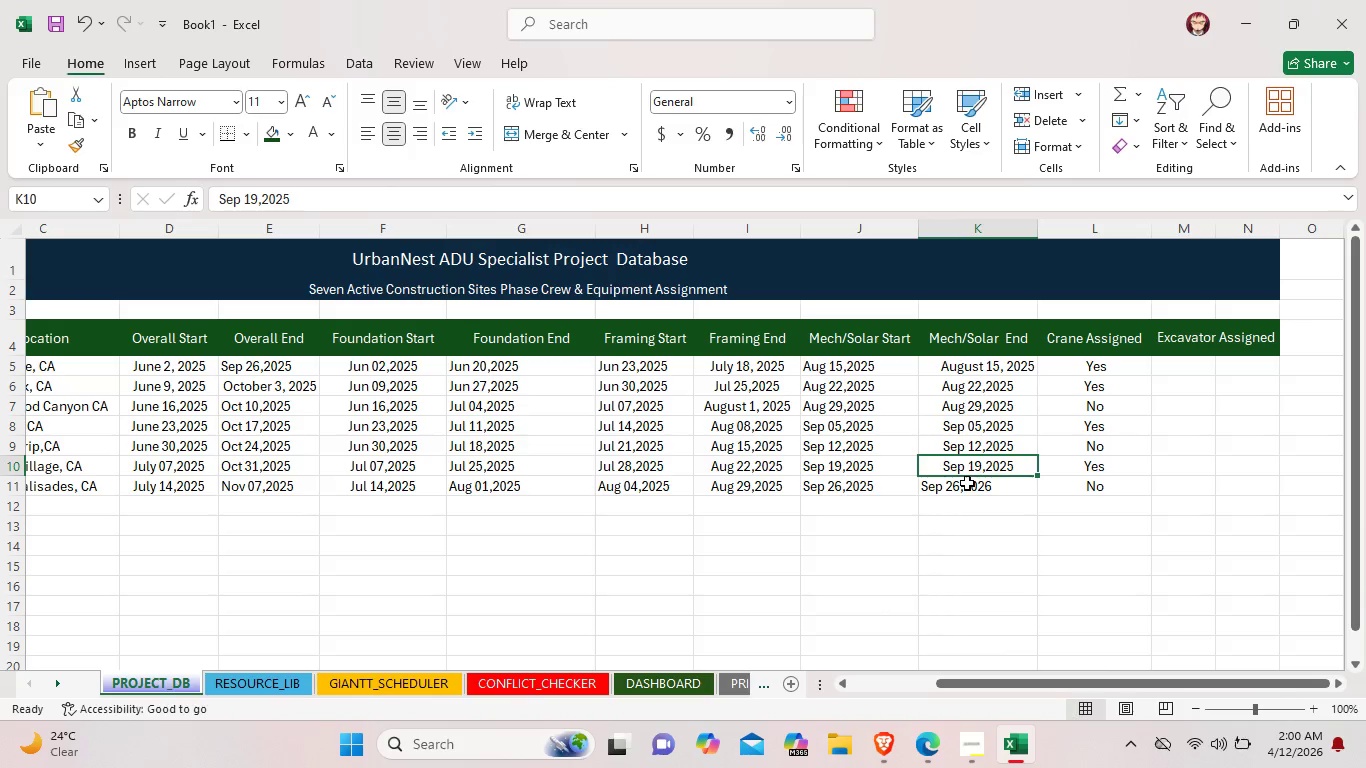 
left_click([967, 488])
 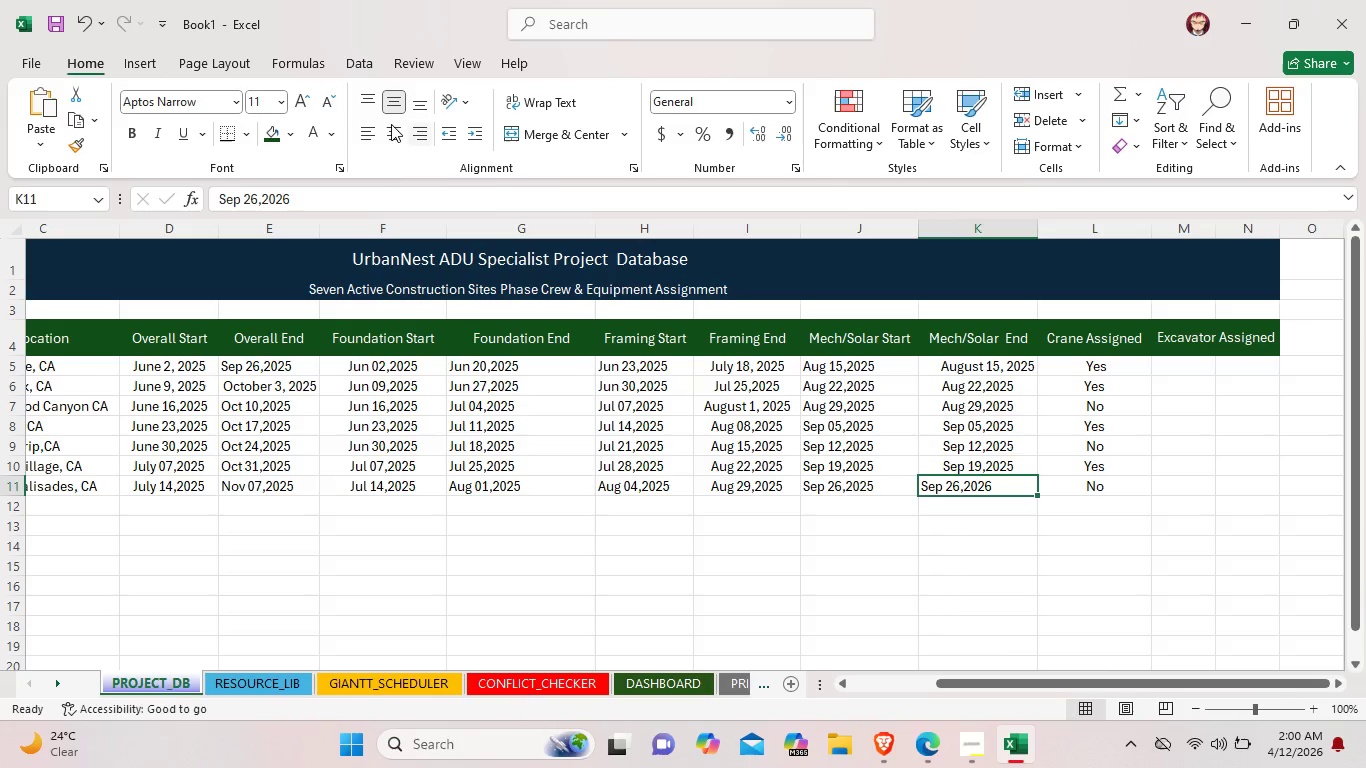 
left_click([387, 122])
 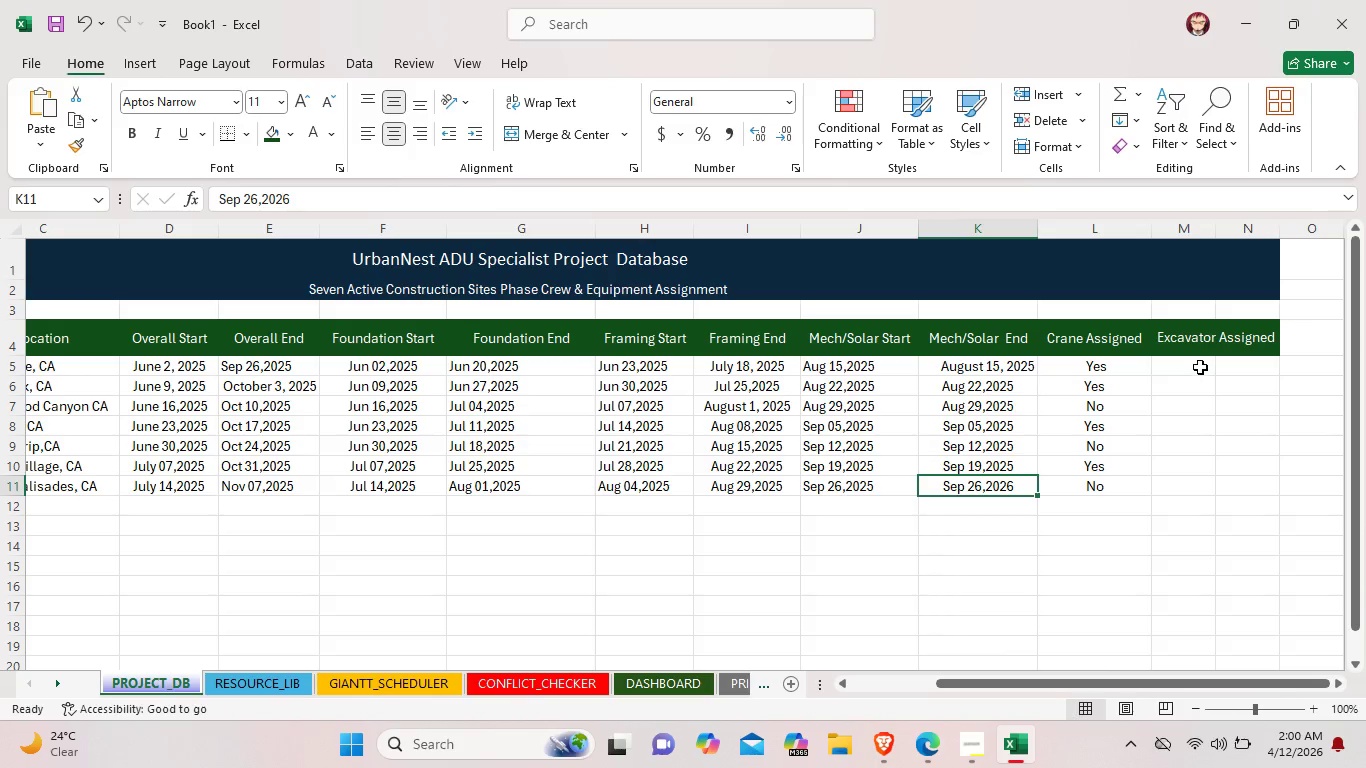 
left_click([1200, 365])
 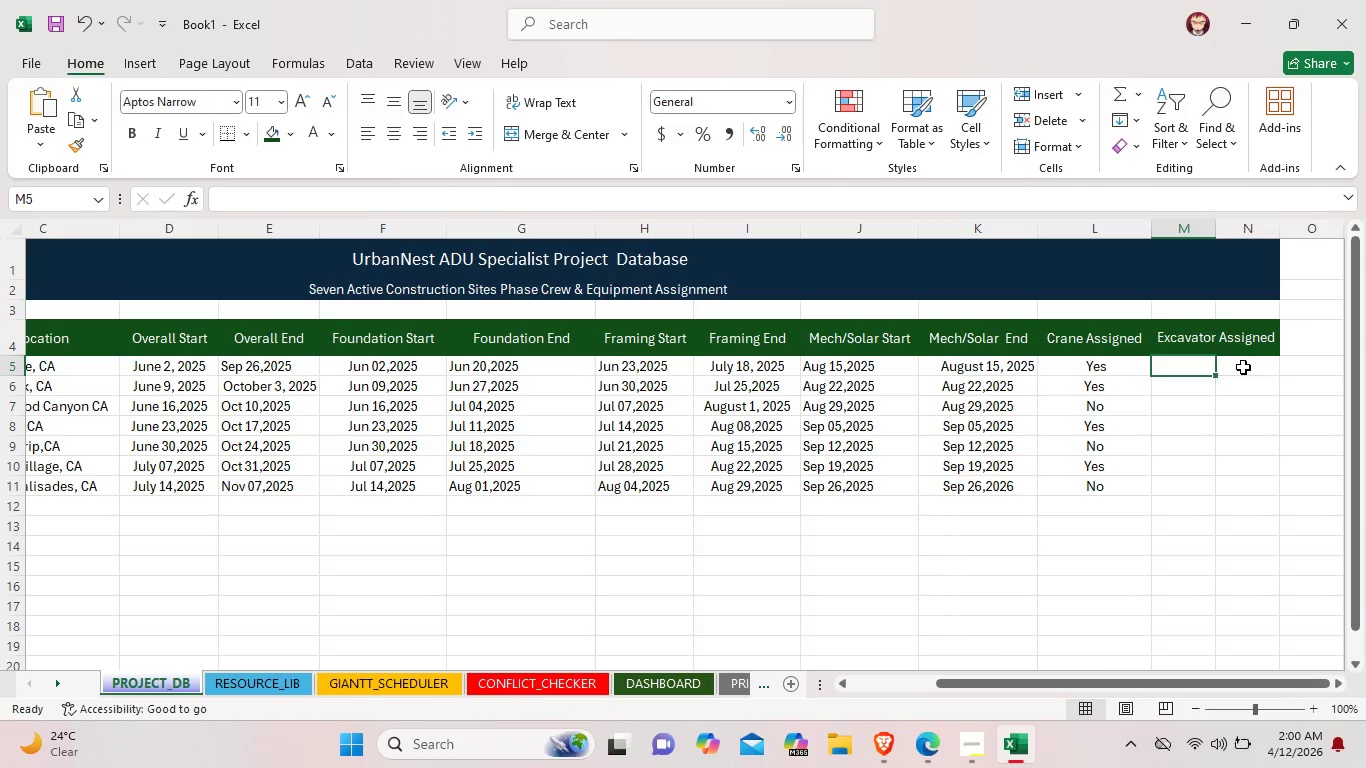 
left_click([1243, 367])
 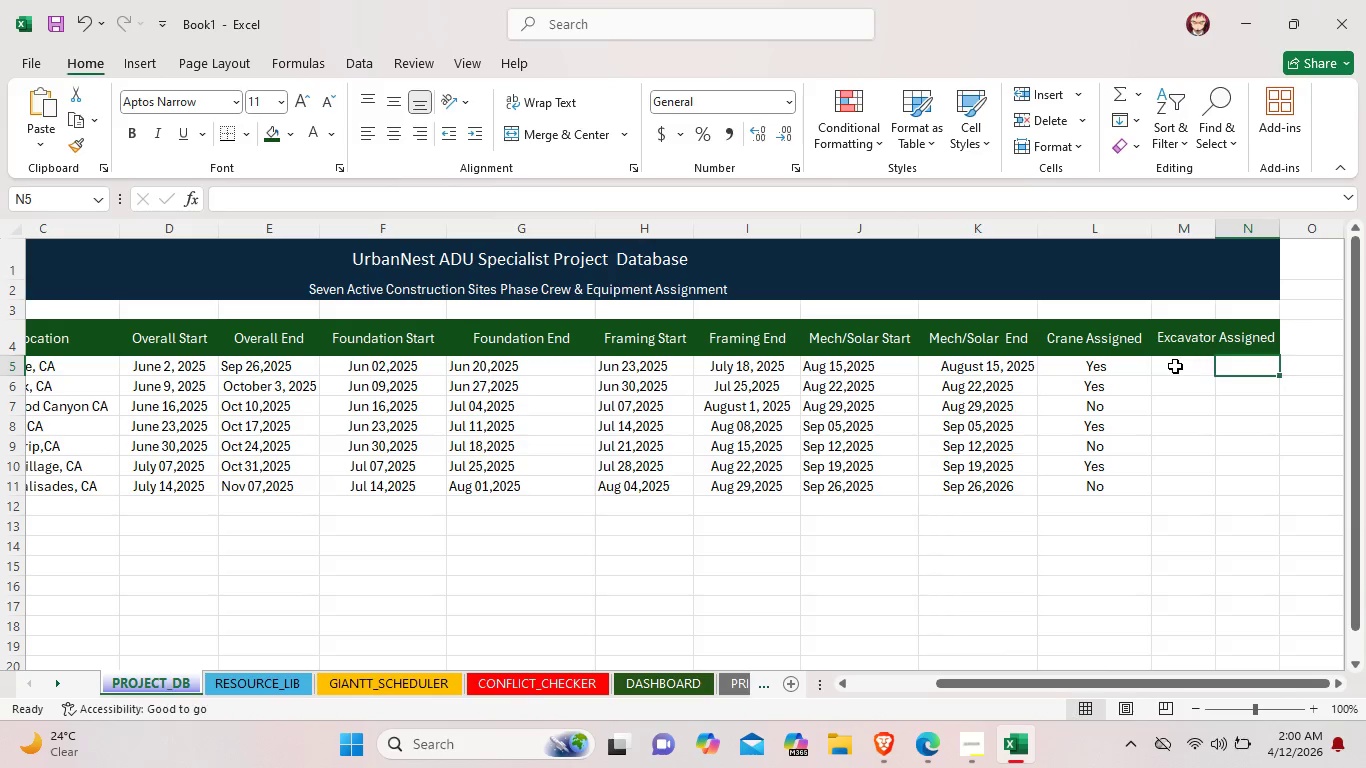 
left_click_drag(start_coordinate=[1175, 366], to_coordinate=[1239, 365])
 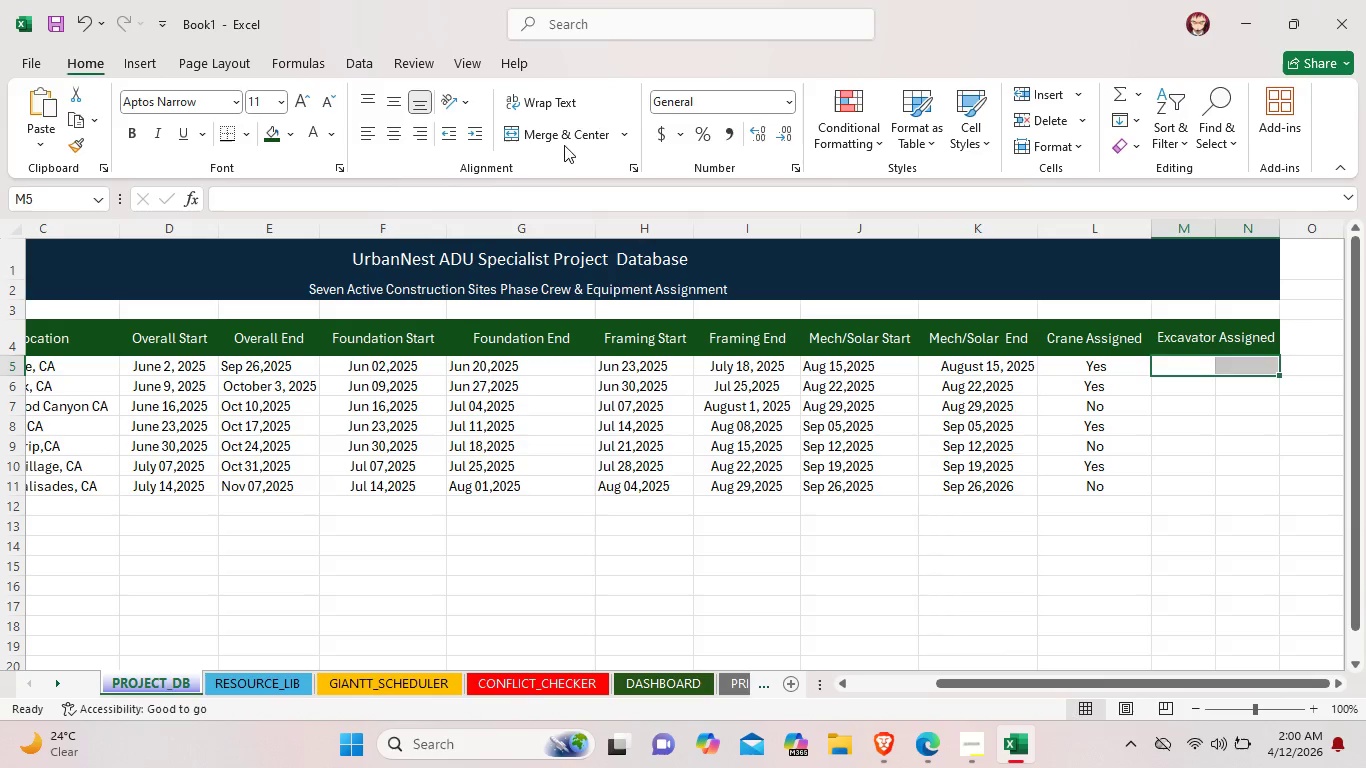 
left_click([559, 132])
 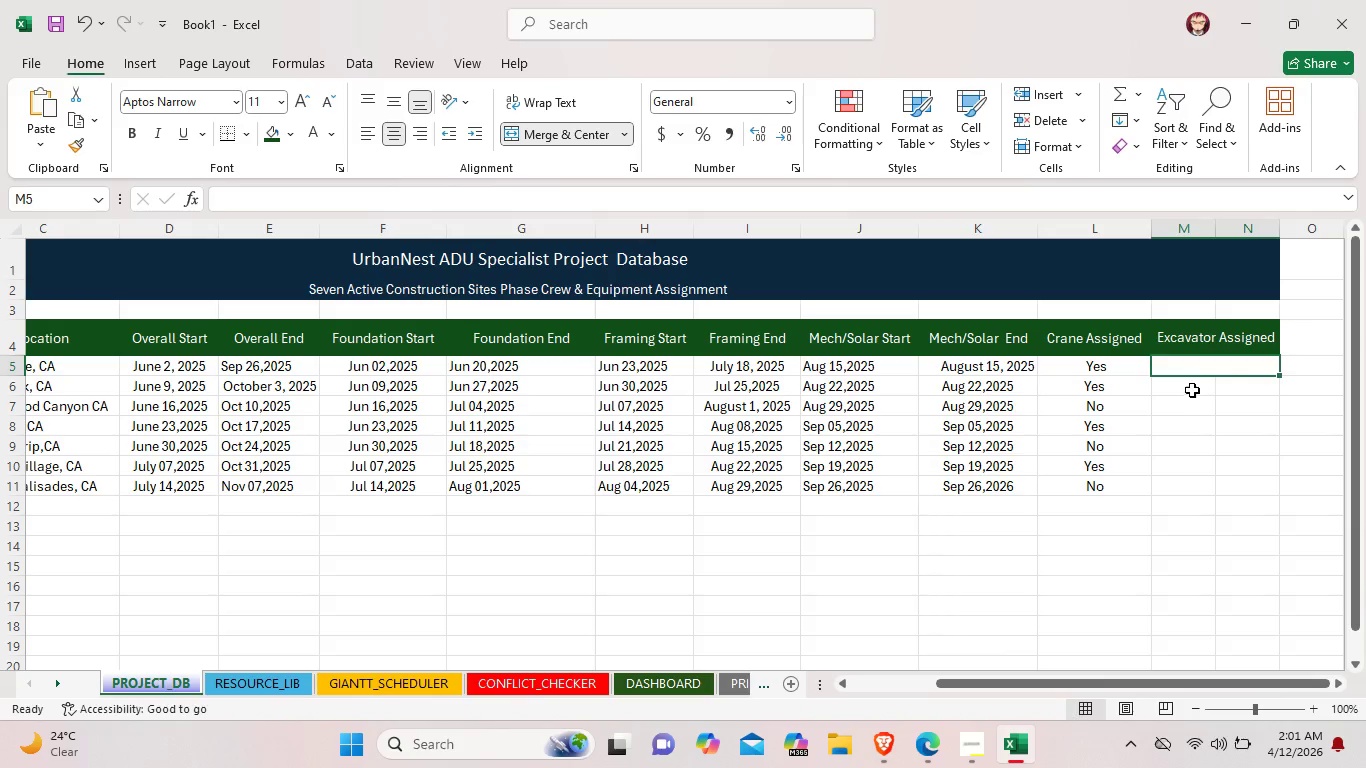 
left_click_drag(start_coordinate=[1185, 390], to_coordinate=[1247, 390])
 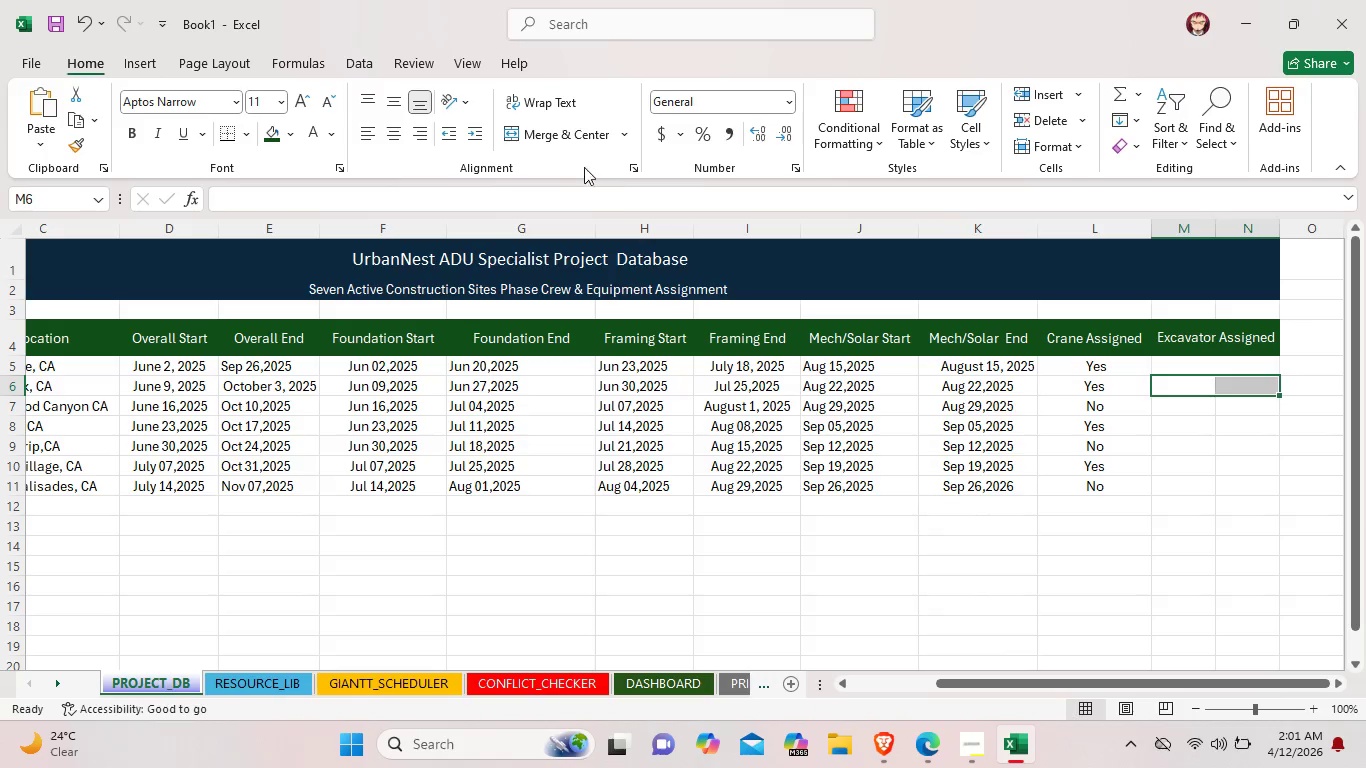 
left_click([575, 129])
 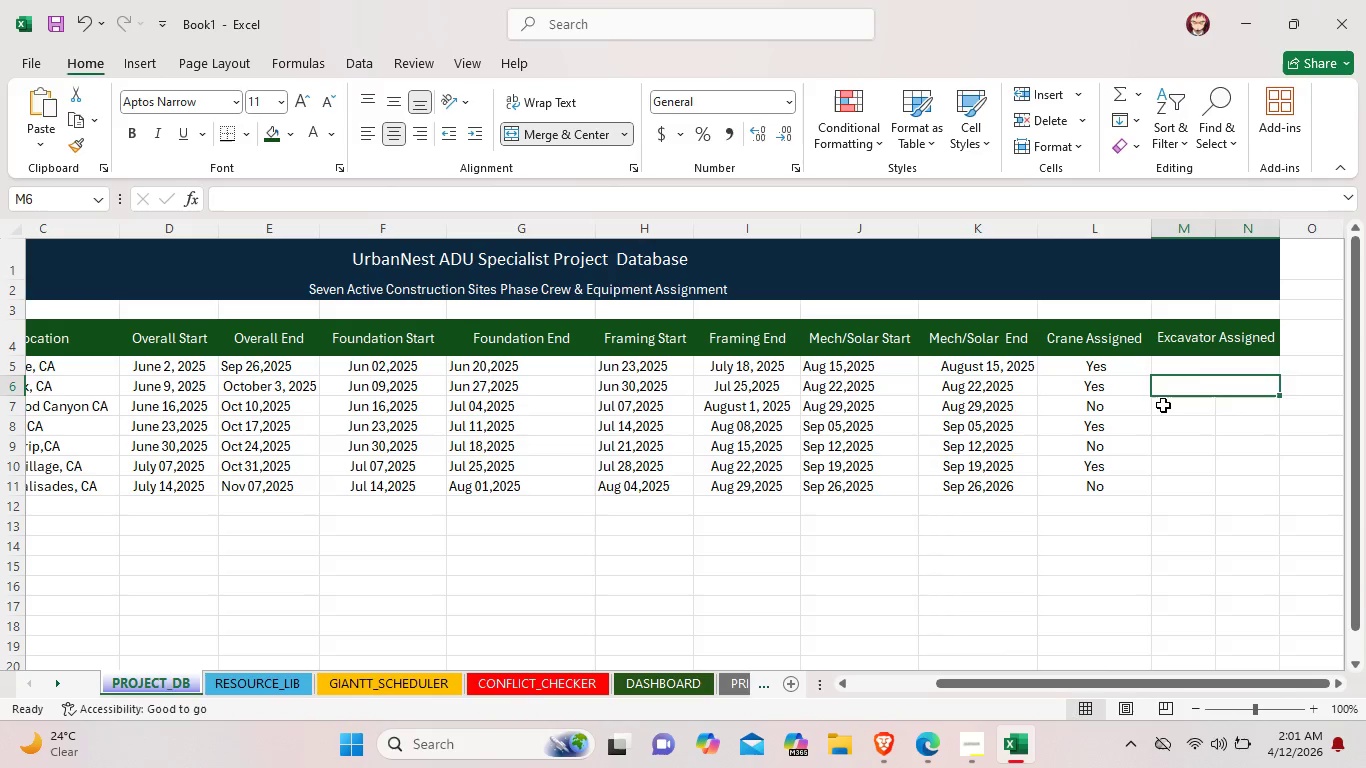 
left_click_drag(start_coordinate=[1163, 405], to_coordinate=[1250, 404])
 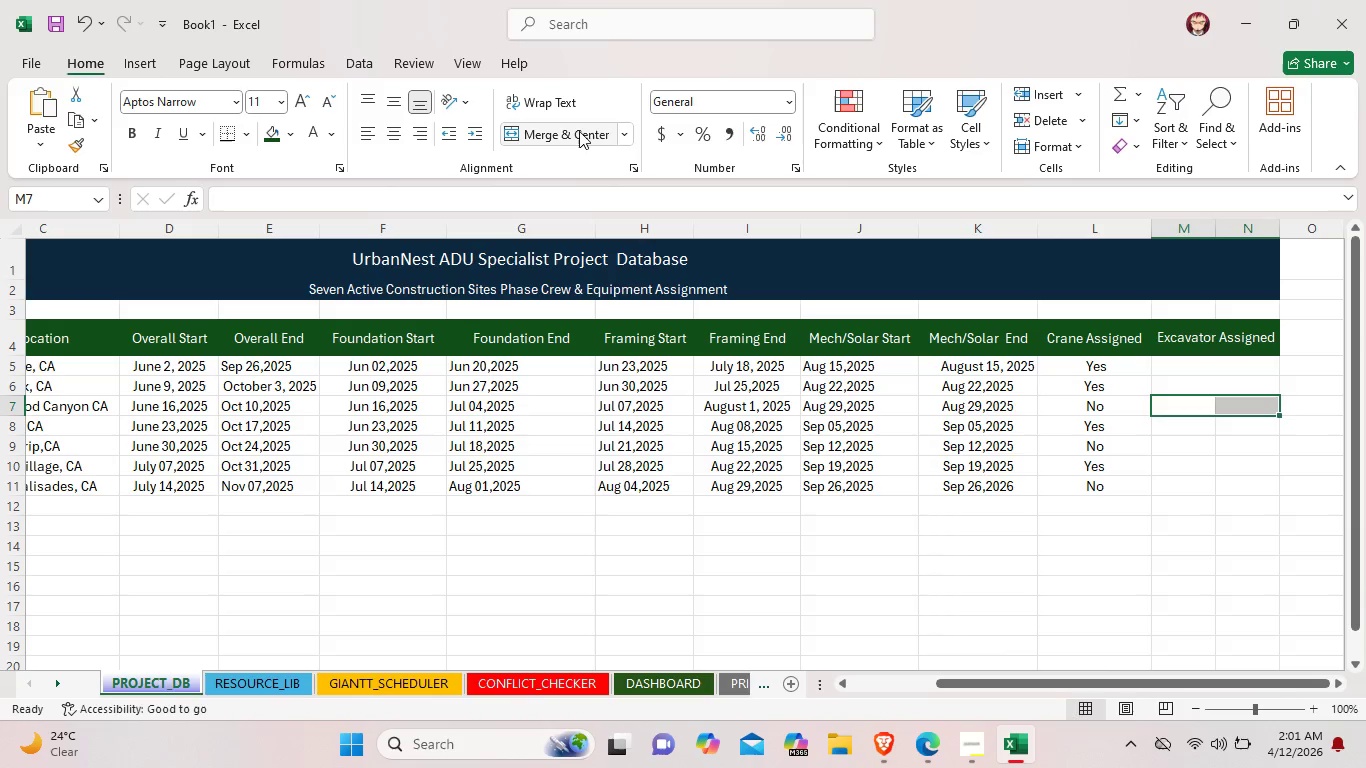 
left_click([579, 131])
 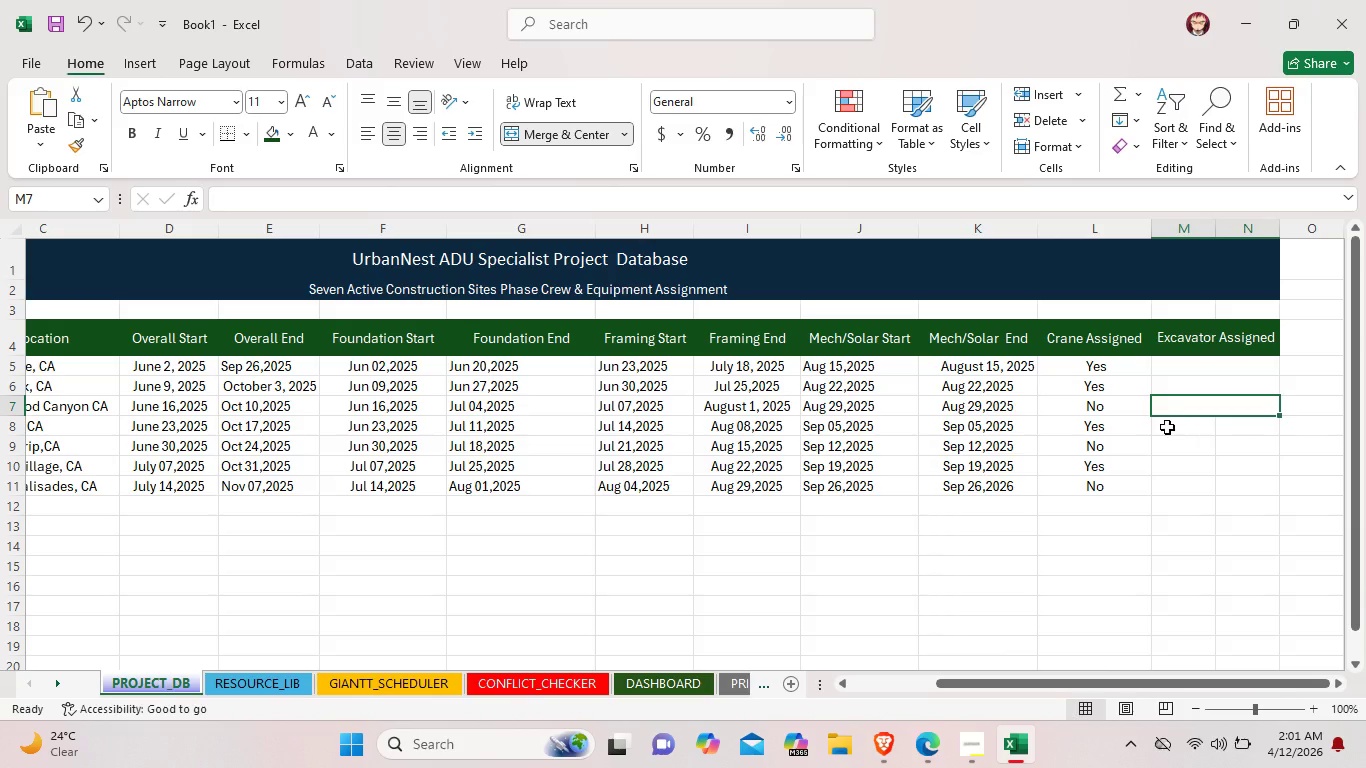 
left_click_drag(start_coordinate=[1165, 427], to_coordinate=[1245, 428])
 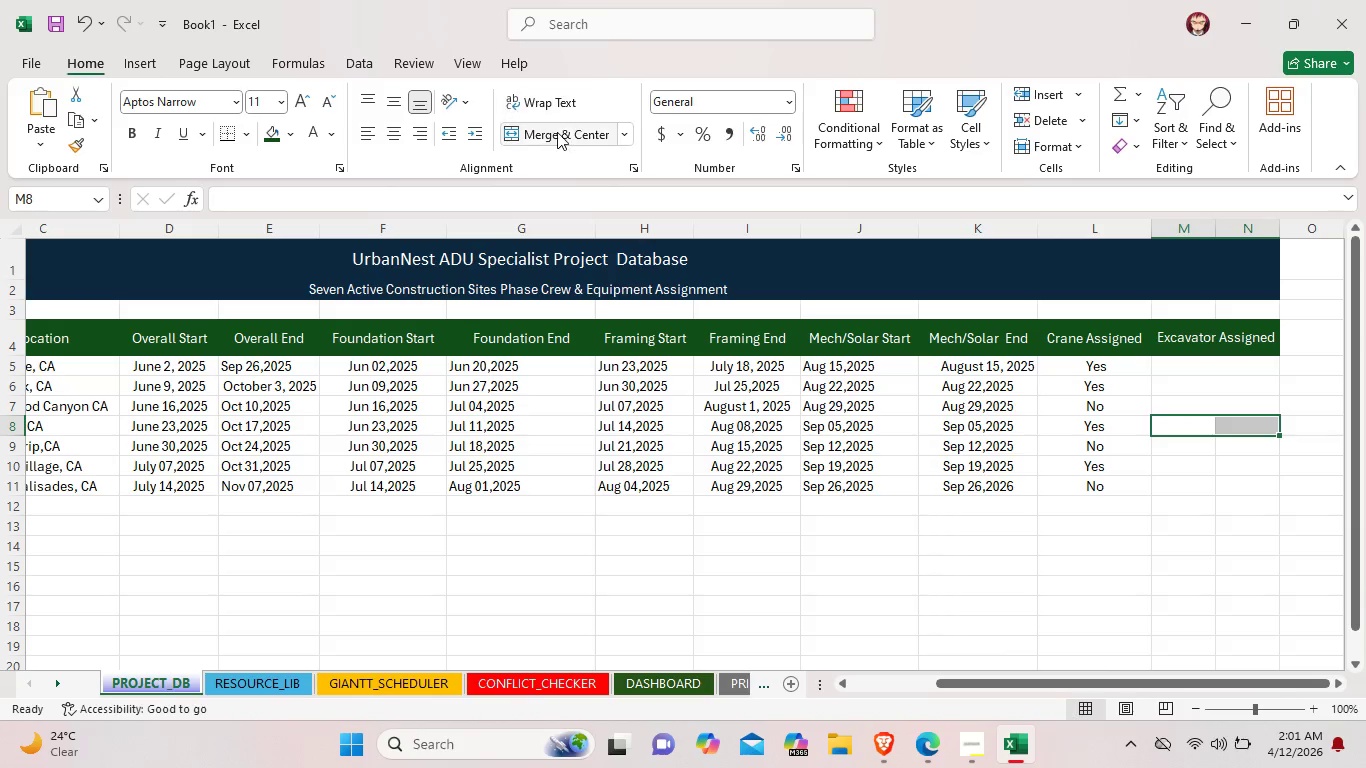 
left_click([558, 132])
 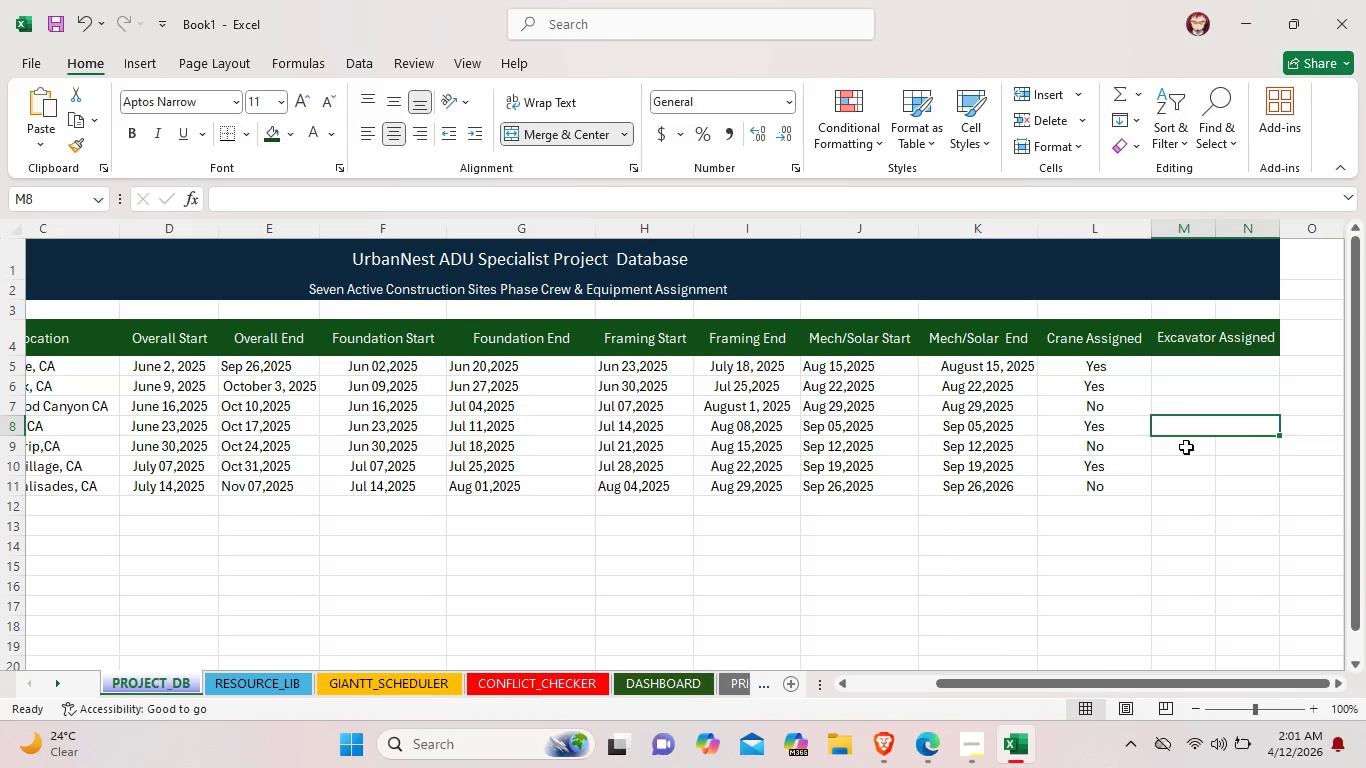 
left_click_drag(start_coordinate=[1181, 445], to_coordinate=[1245, 440])
 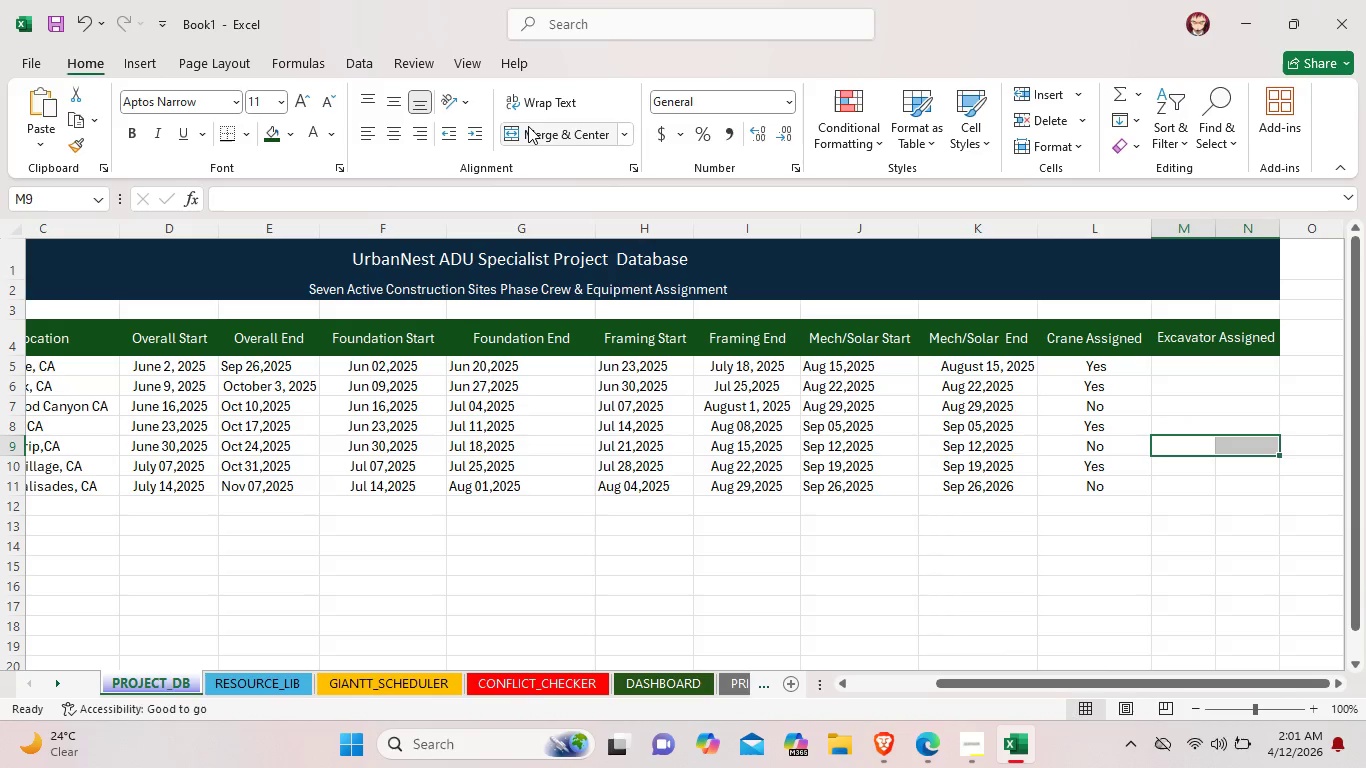 
left_click([528, 126])
 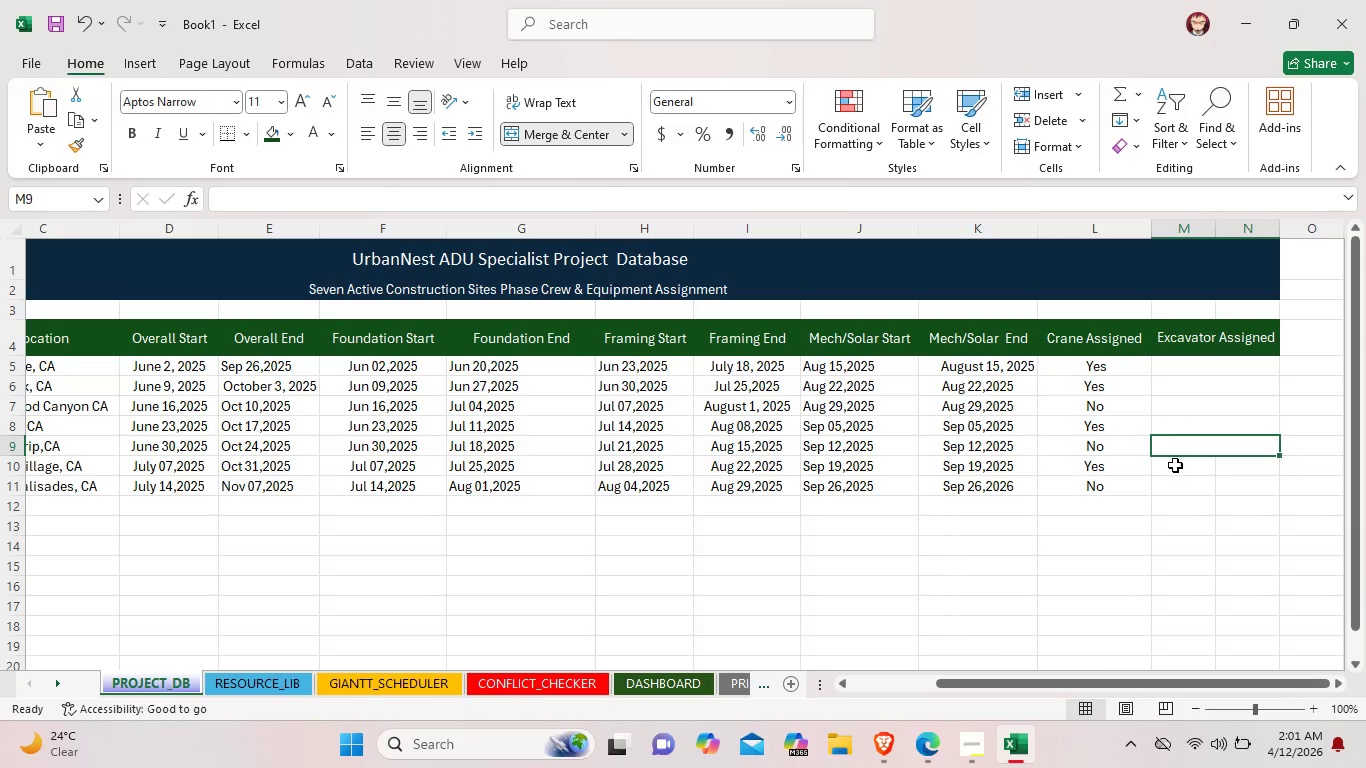 
left_click_drag(start_coordinate=[1171, 467], to_coordinate=[1242, 467])
 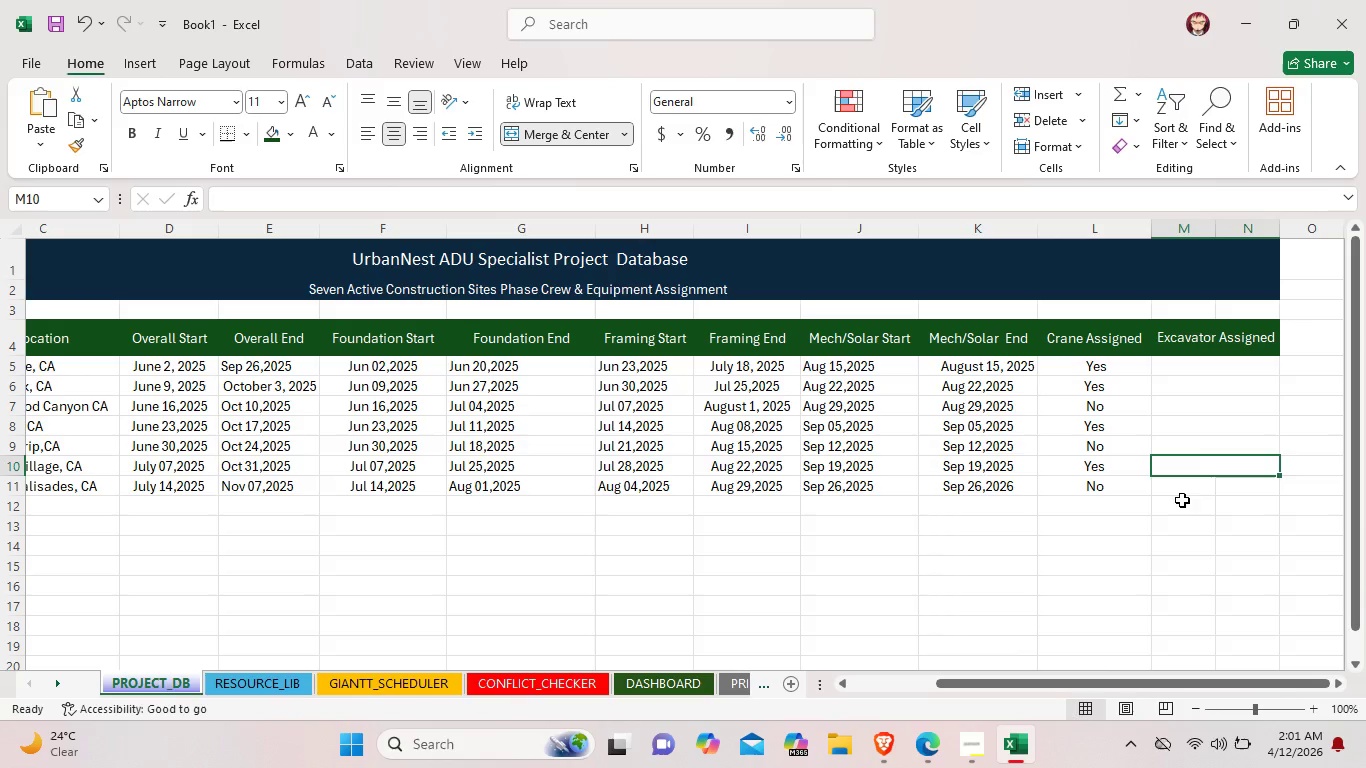 
left_click_drag(start_coordinate=[1179, 489], to_coordinate=[1262, 476])
 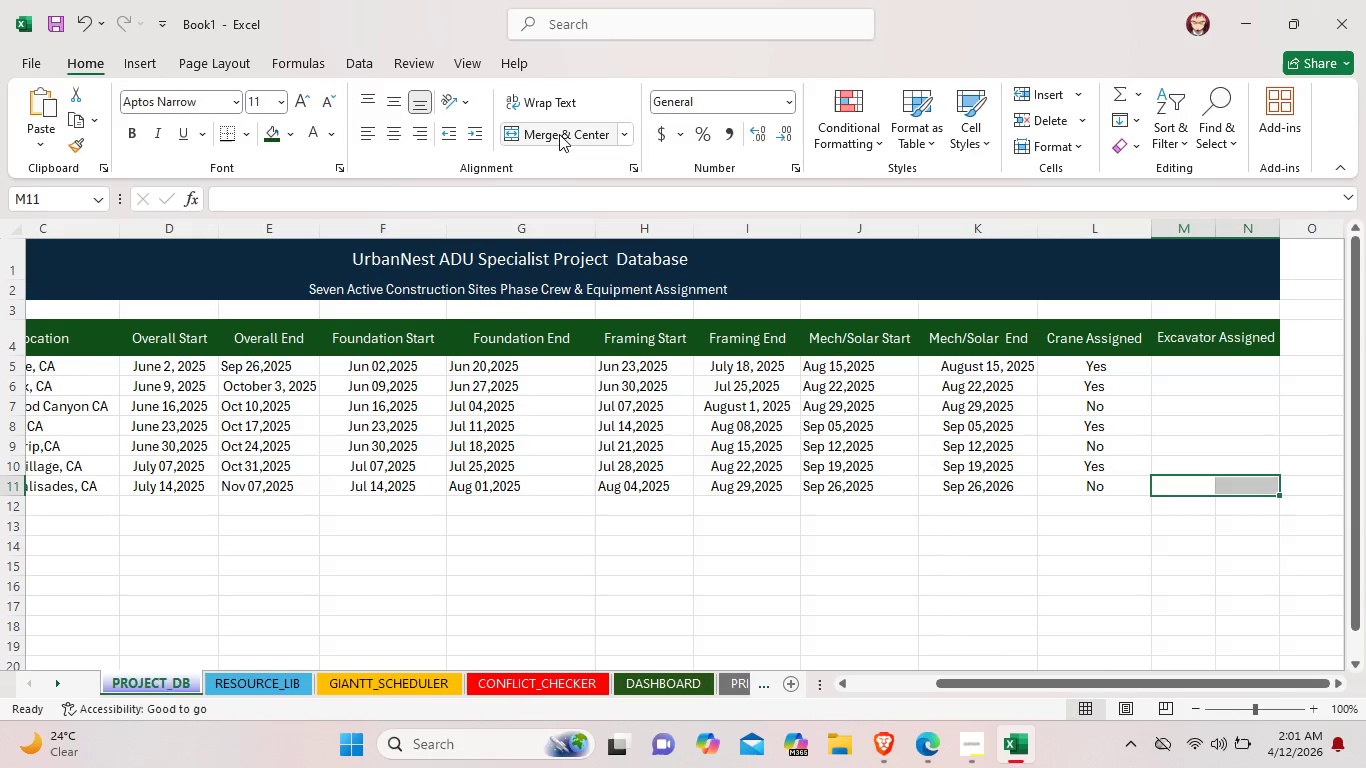 
left_click([559, 134])
 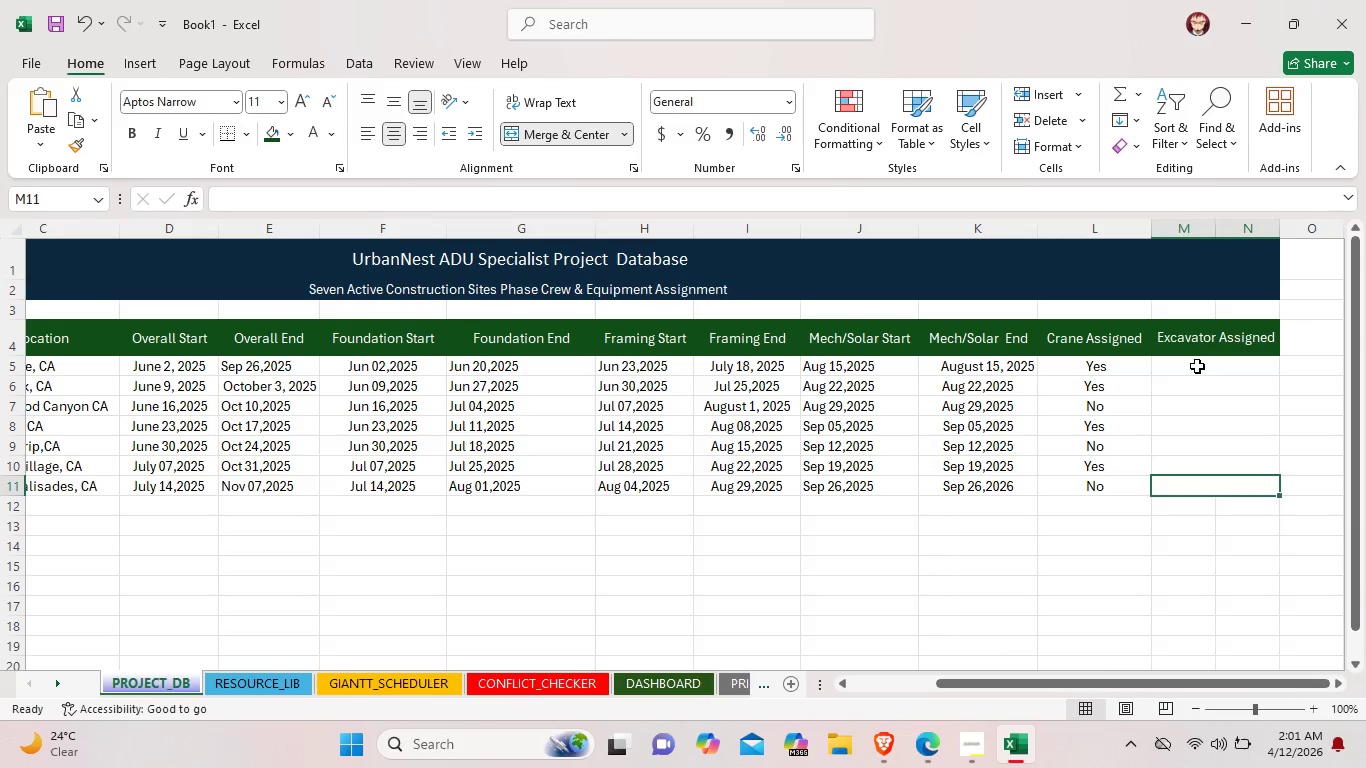 
double_click([1197, 366])
 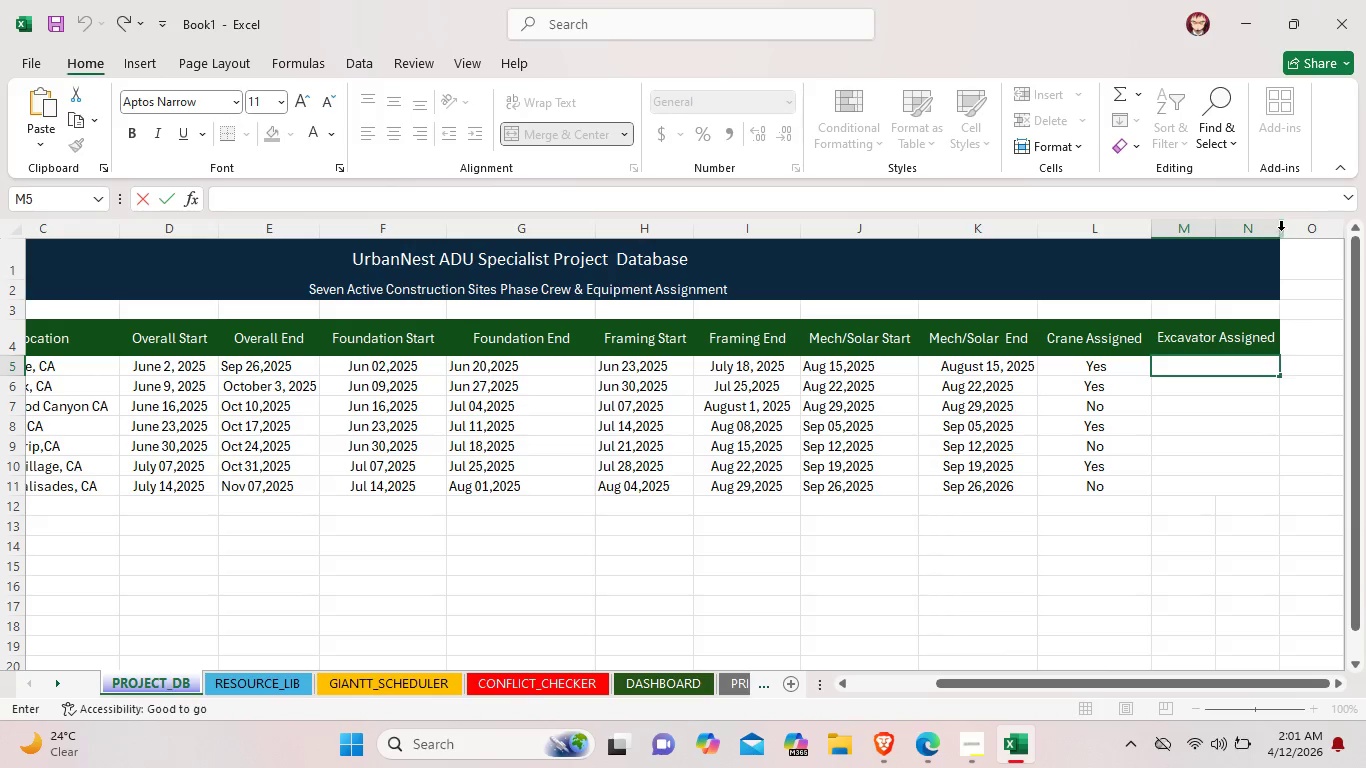 
left_click([1281, 230])
 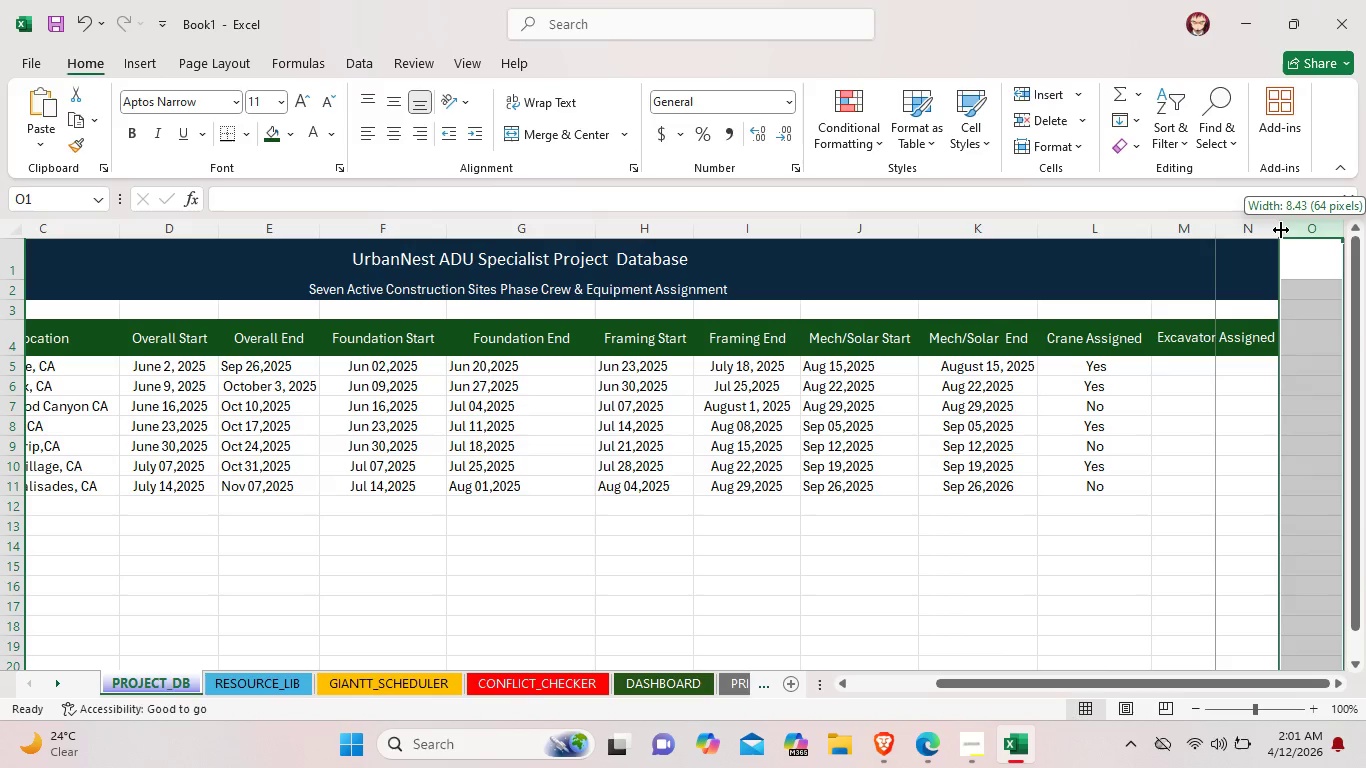 
left_click_drag(start_coordinate=[1281, 230], to_coordinate=[1269, 229])
 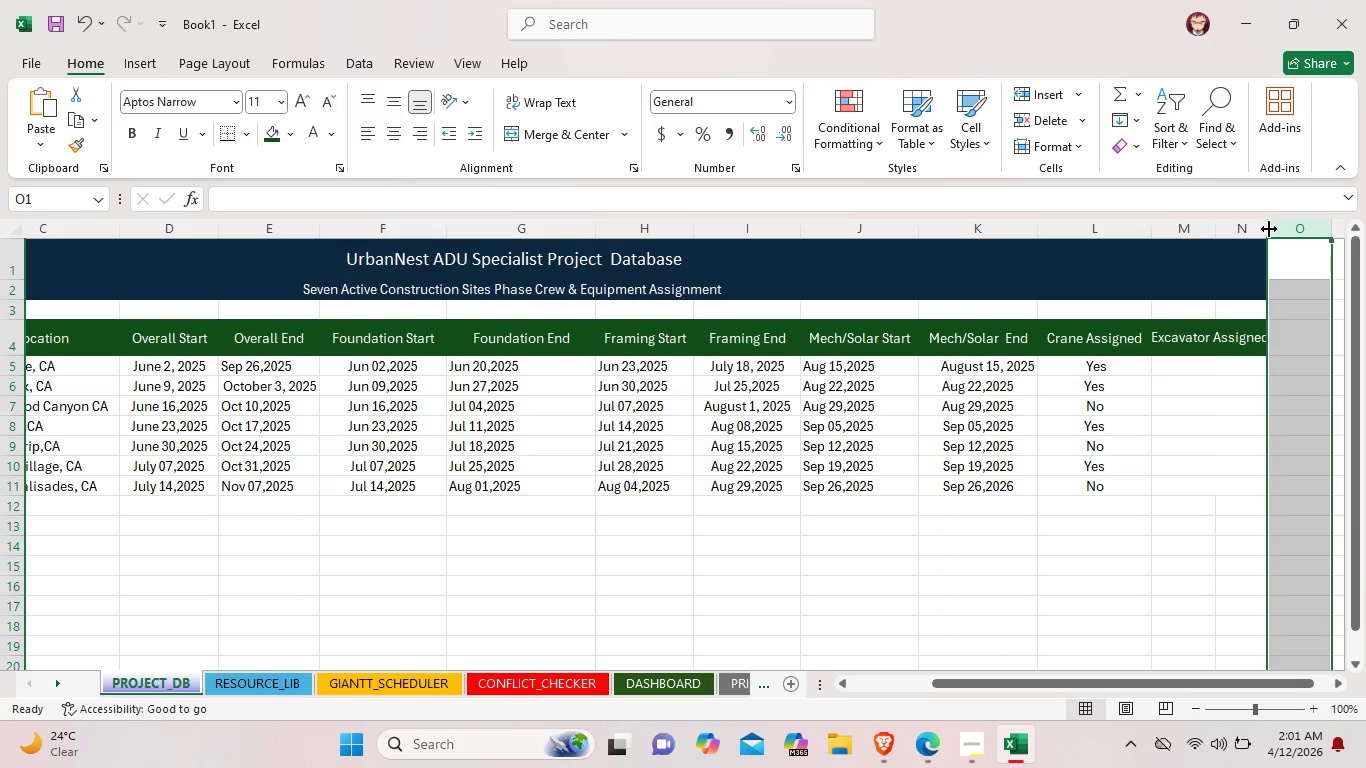 
left_click_drag(start_coordinate=[1269, 229], to_coordinate=[1262, 230])
 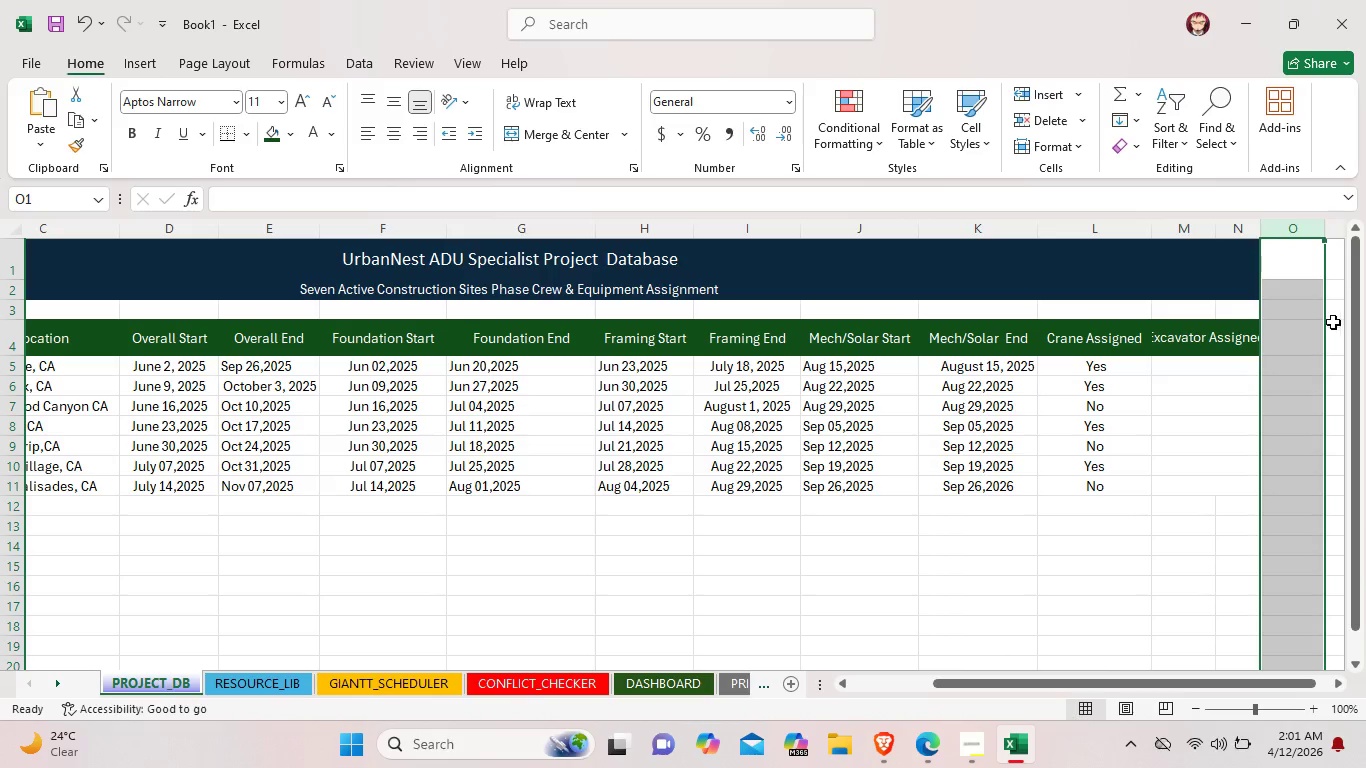 
left_click([1305, 339])
 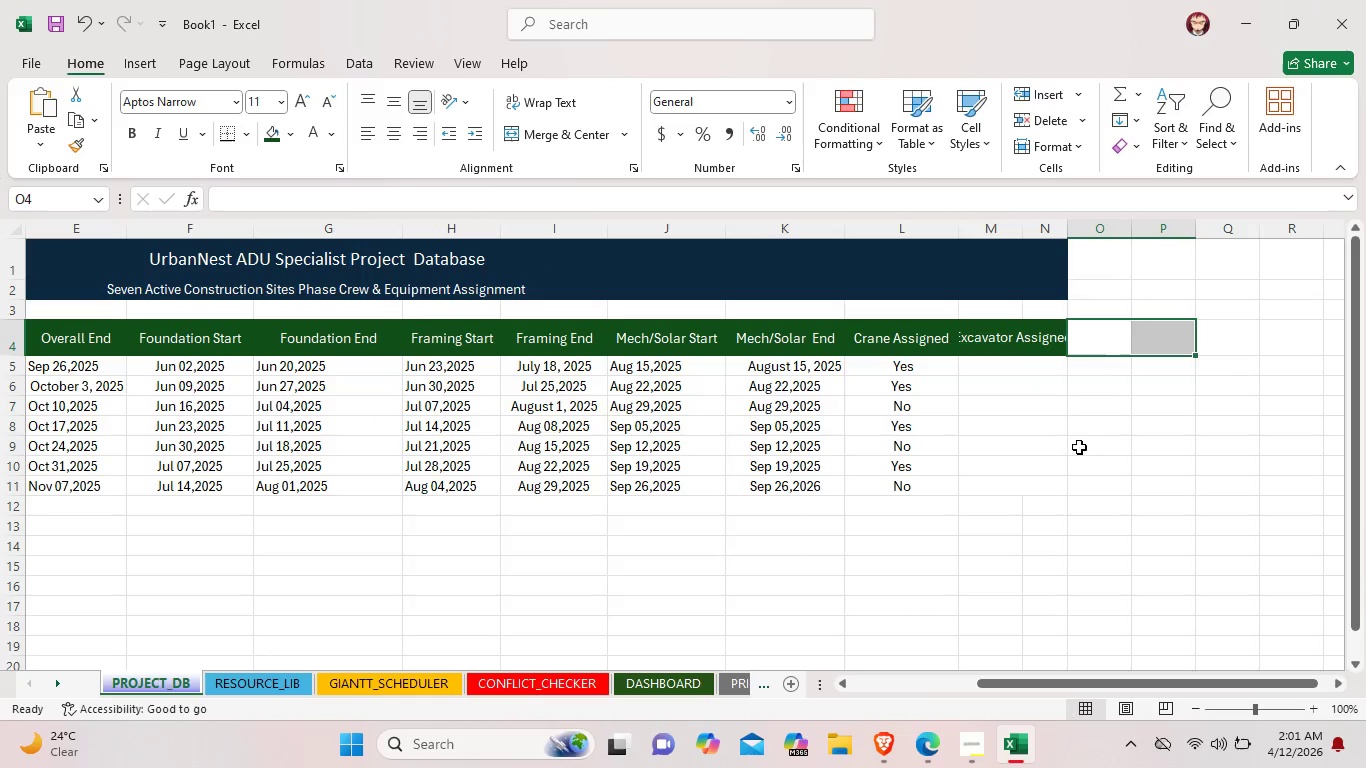 
left_click([1005, 444])
 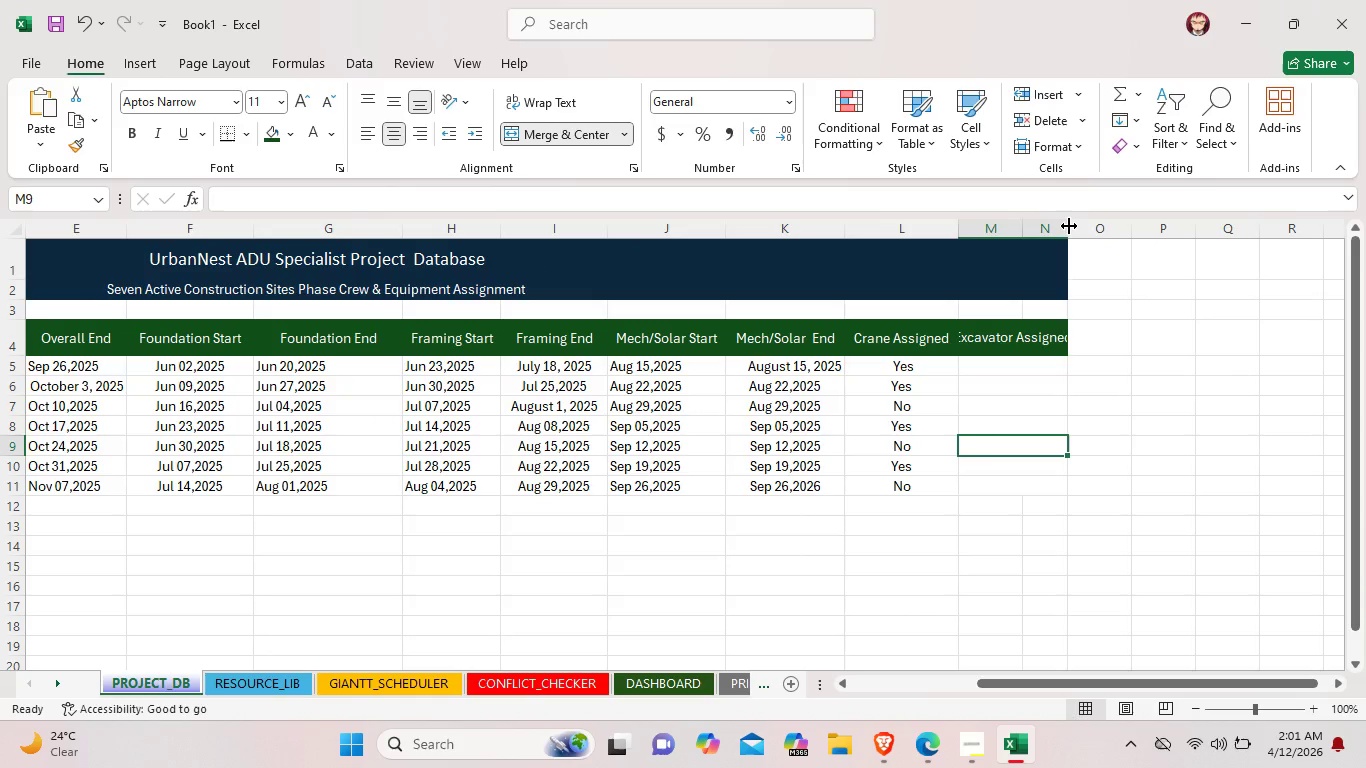 
left_click_drag(start_coordinate=[1067, 226], to_coordinate=[1076, 227])
 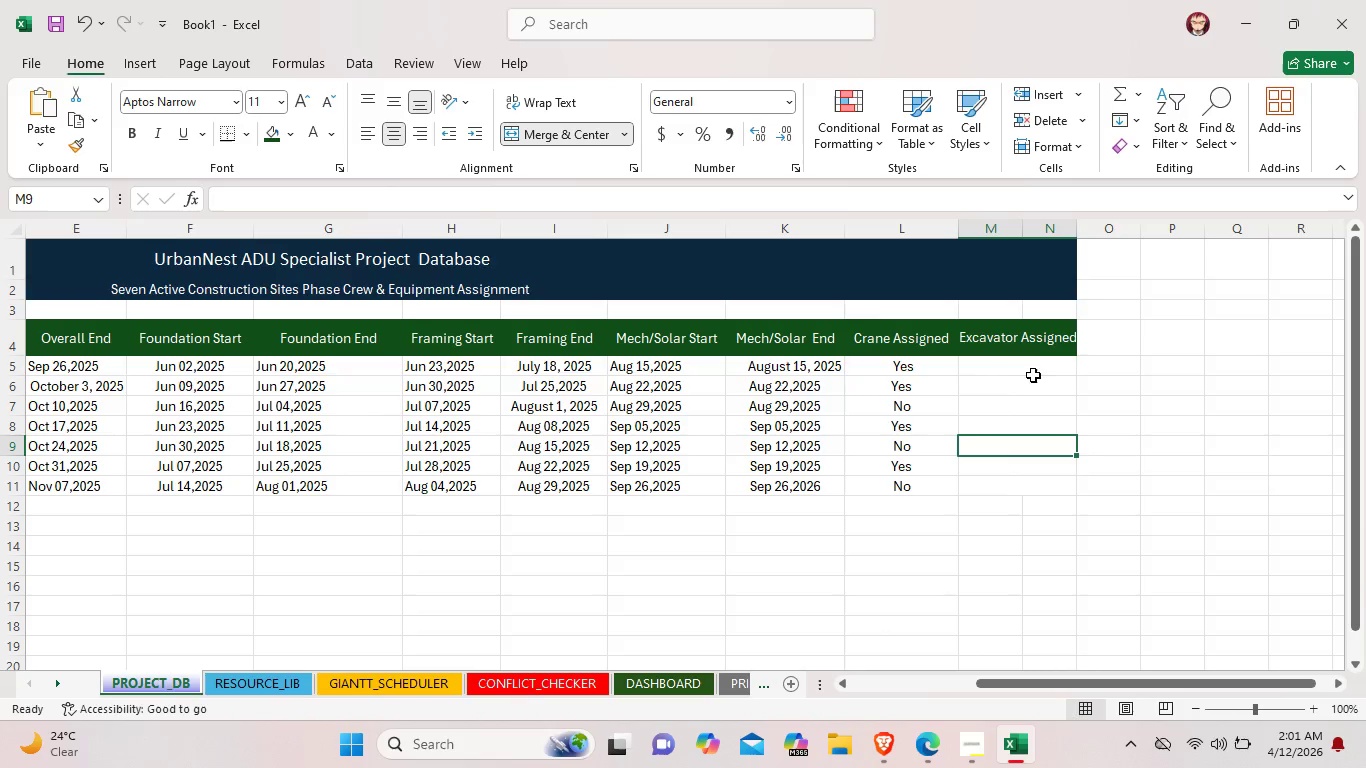 
double_click([1032, 368])
 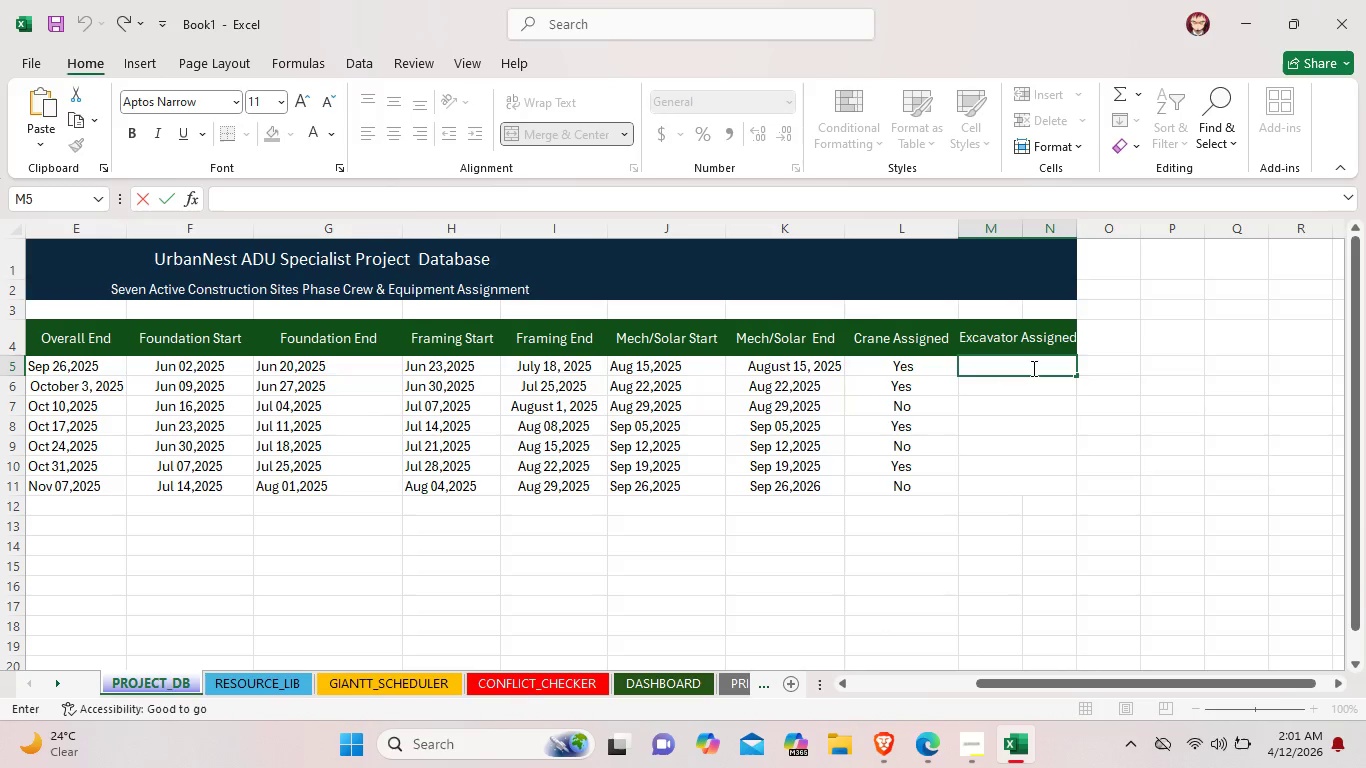 
type(Yes)
 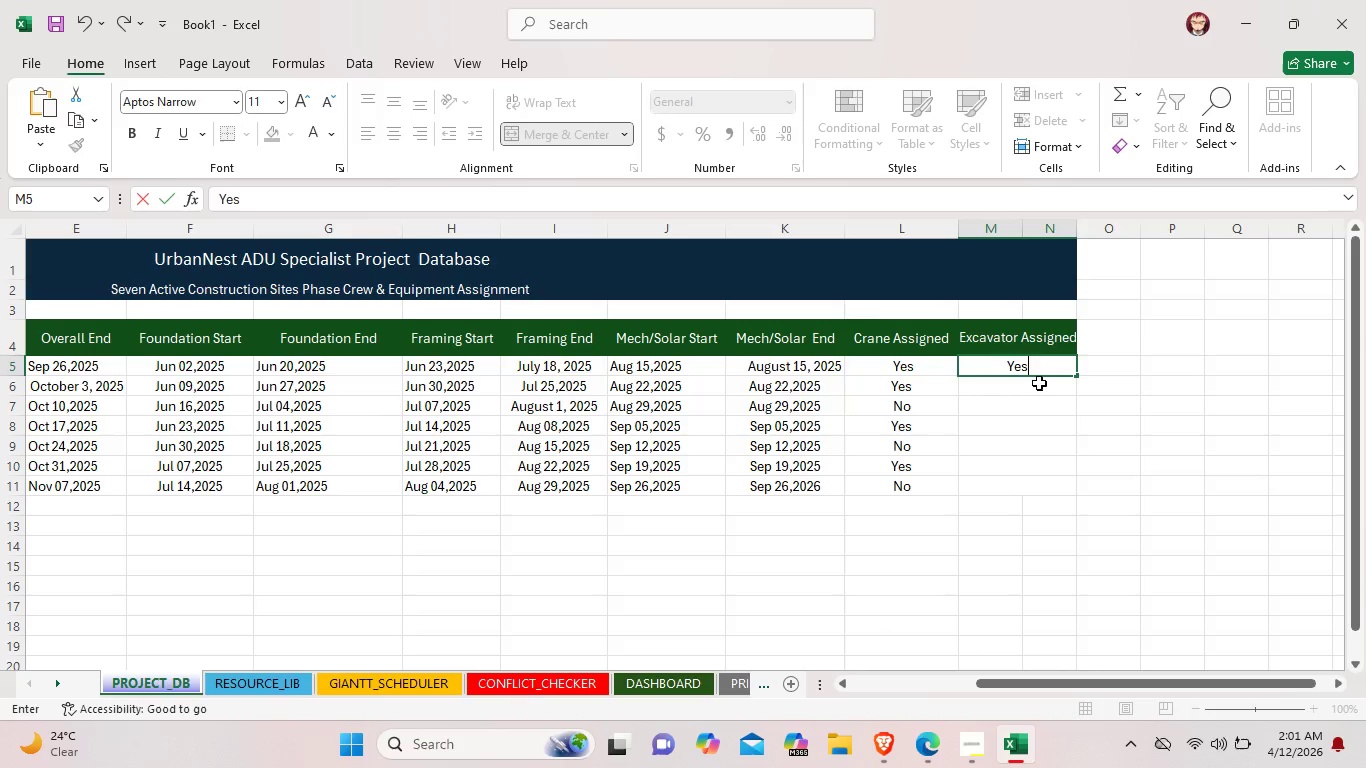 
double_click([1039, 383])
 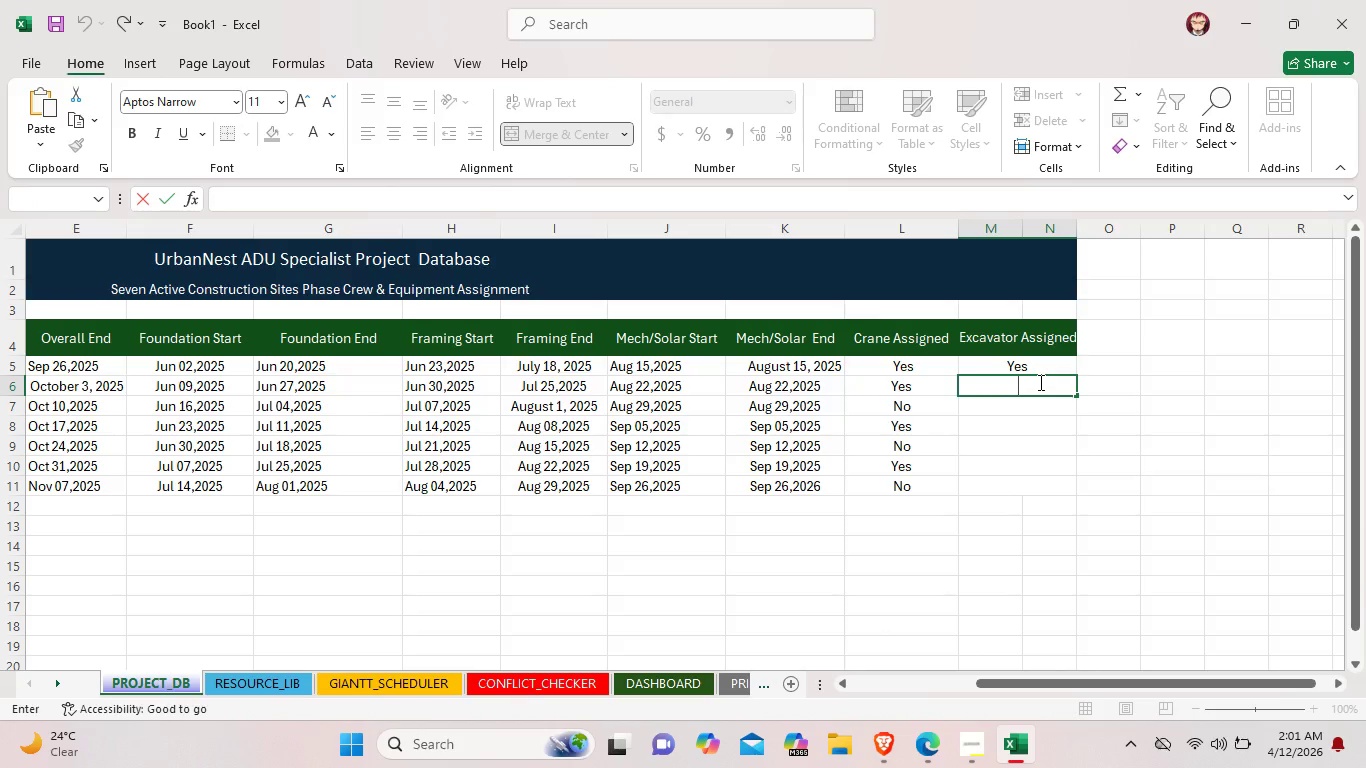 
type(NO)
key(Backspace)
type(o)
 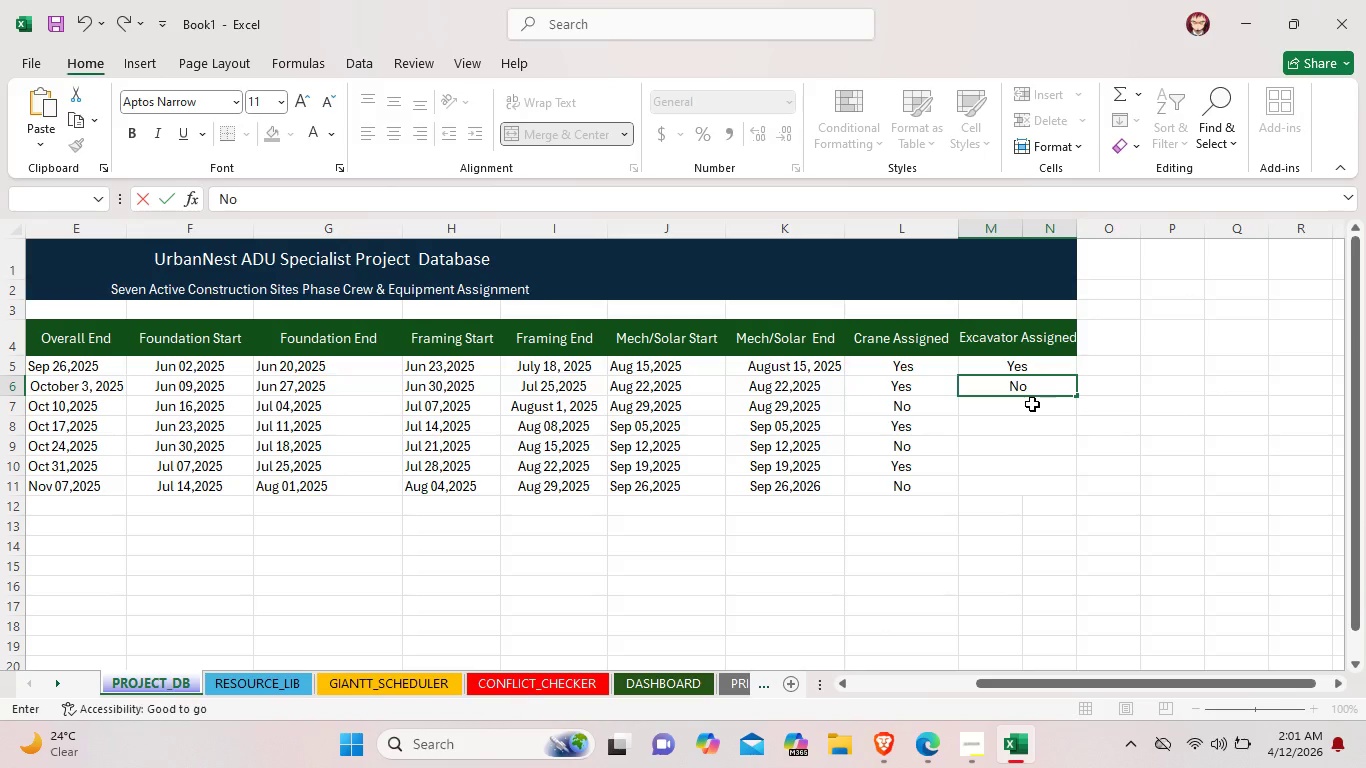 
double_click([1032, 404])
 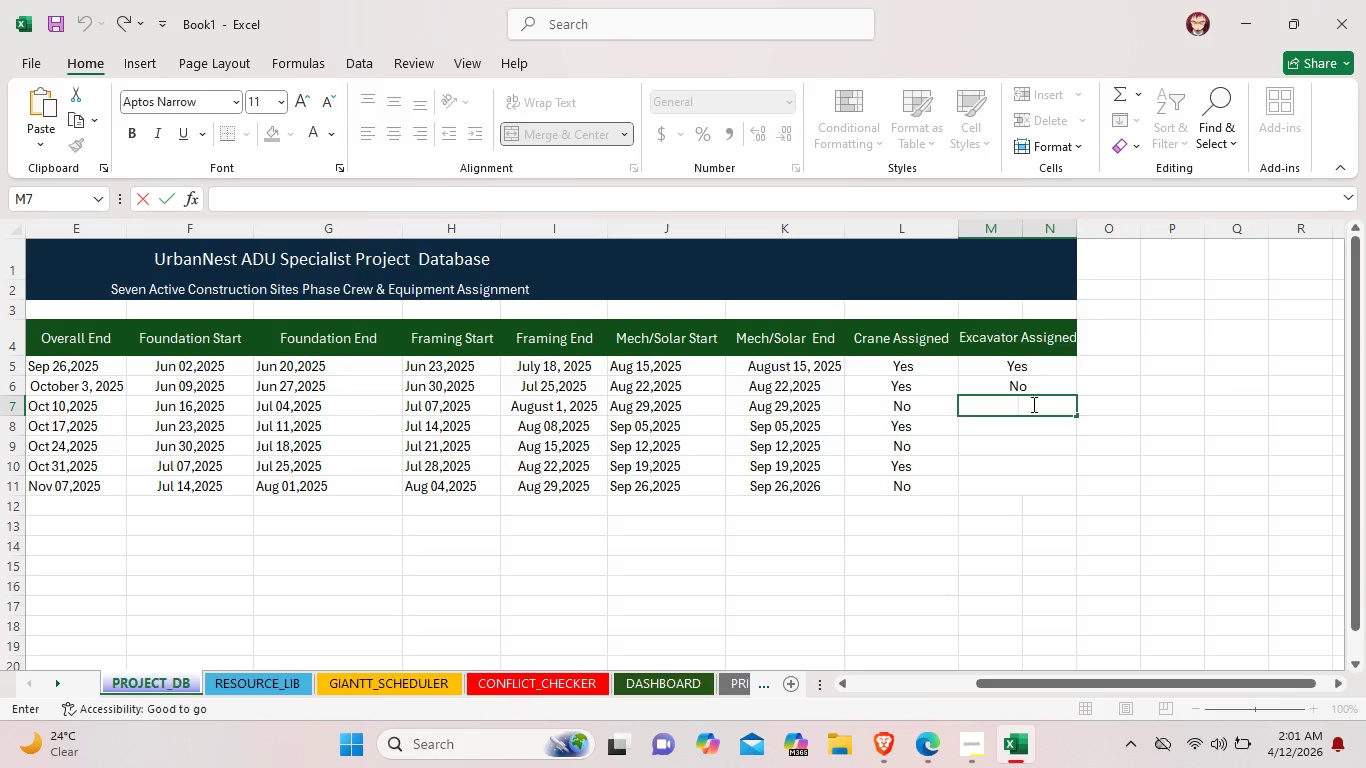 
type(Yes)
 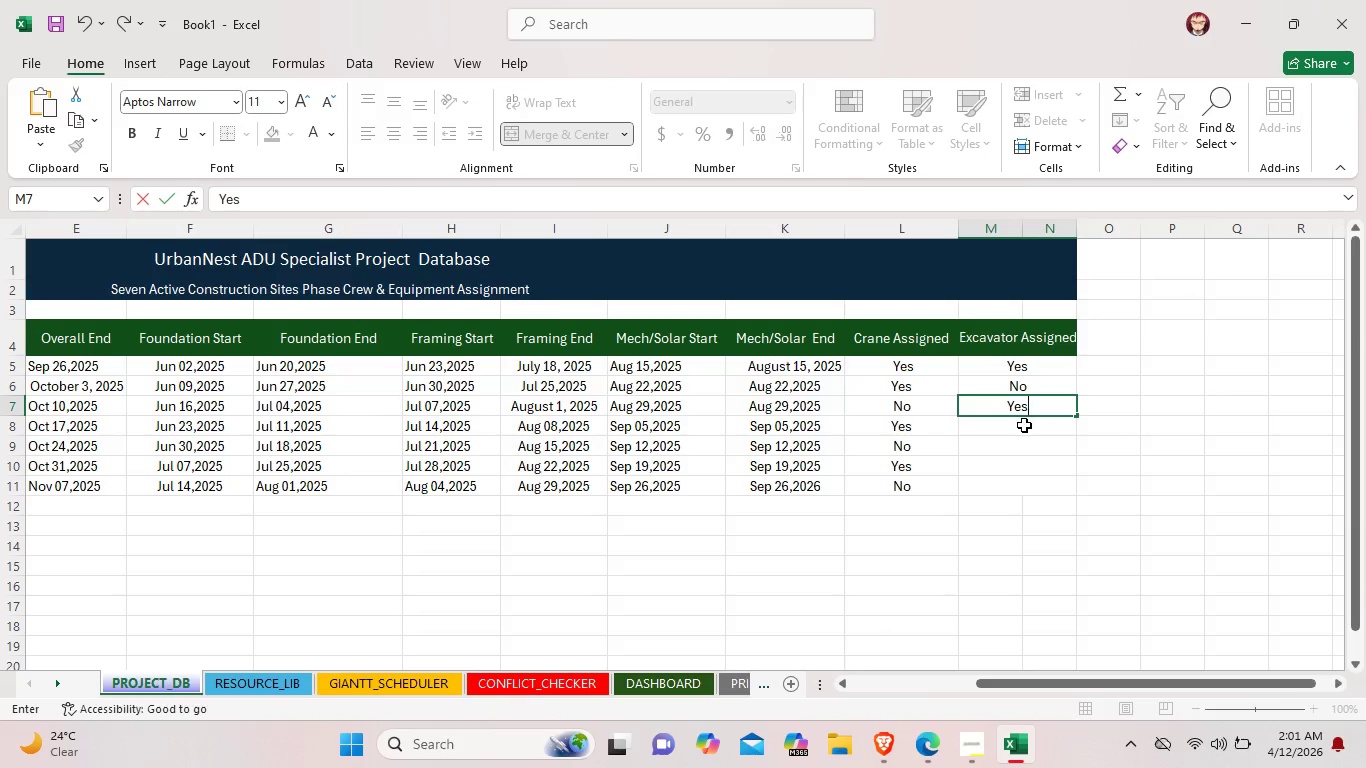 
double_click([1024, 425])
 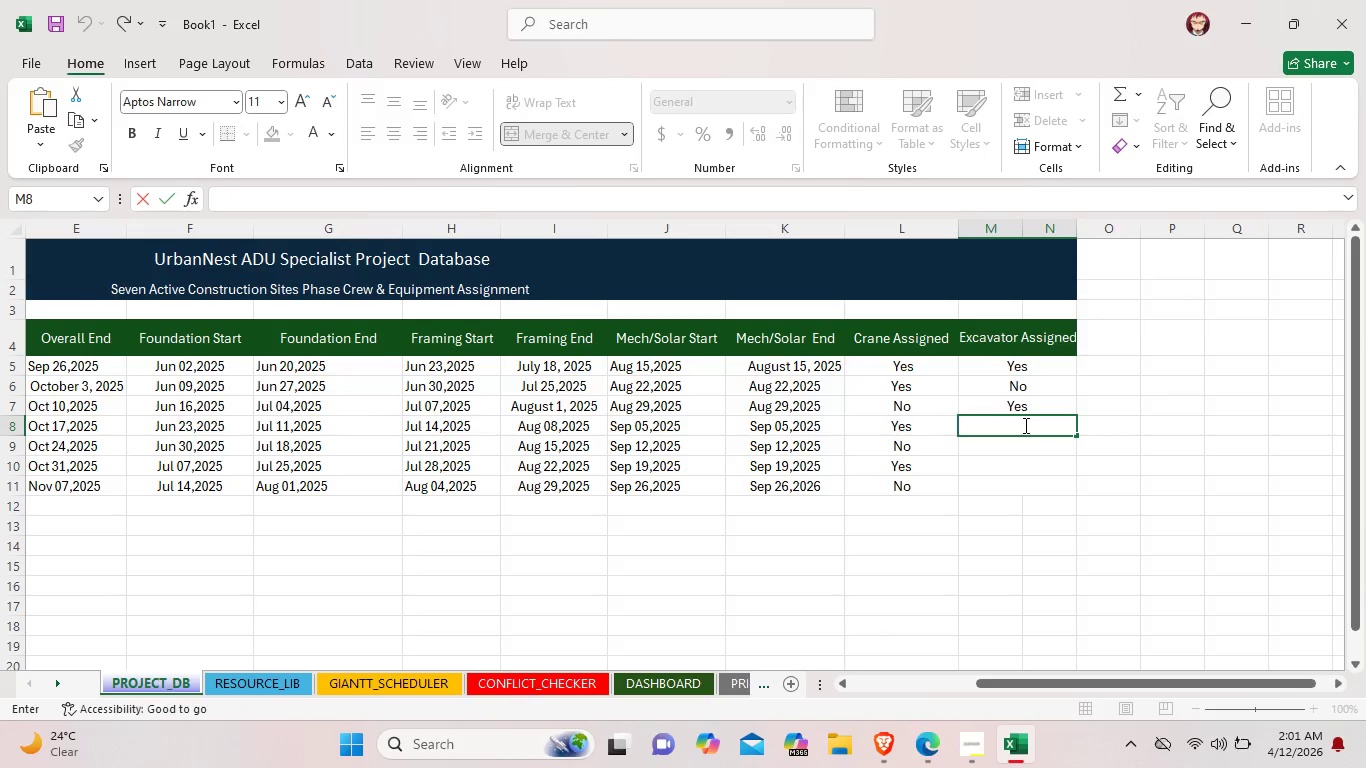 
type(Yes)
 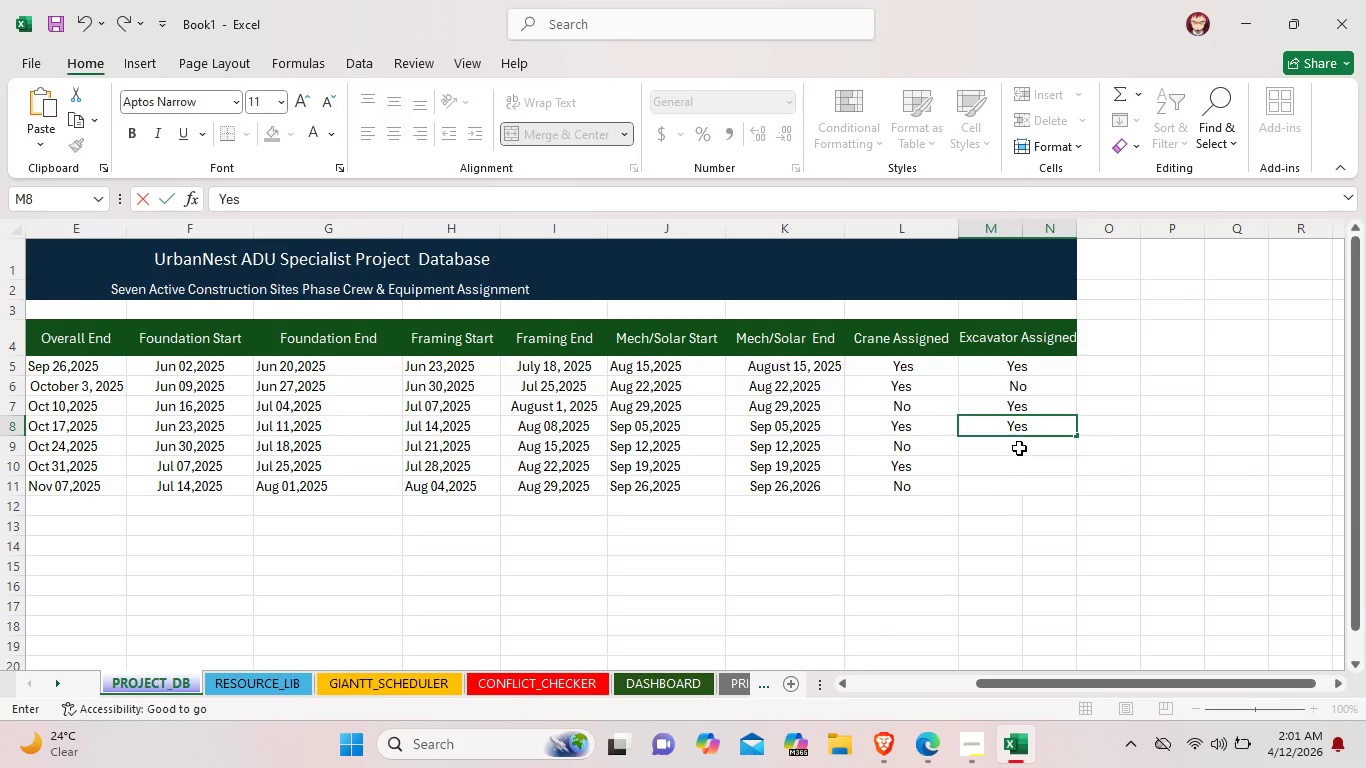 
double_click([1020, 446])
 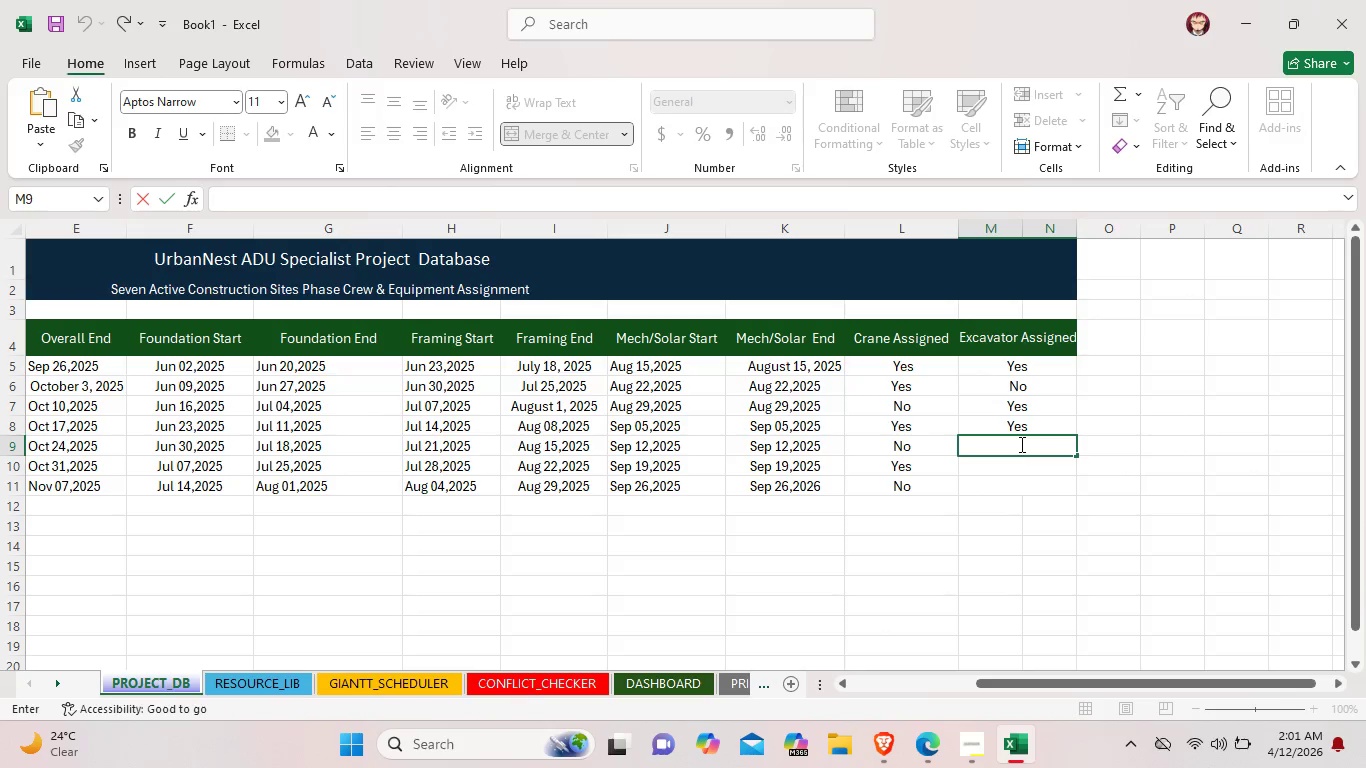 
type(Yes)
 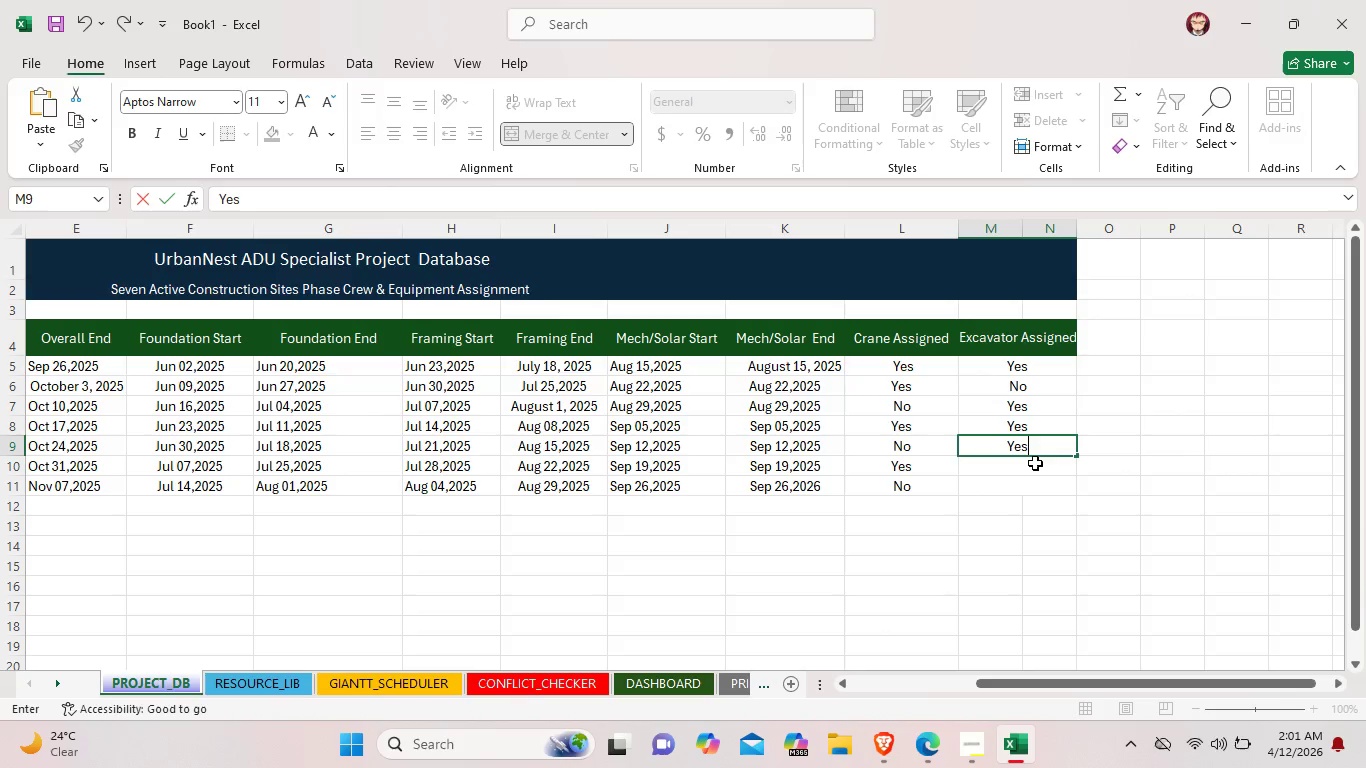 
double_click([1035, 463])
 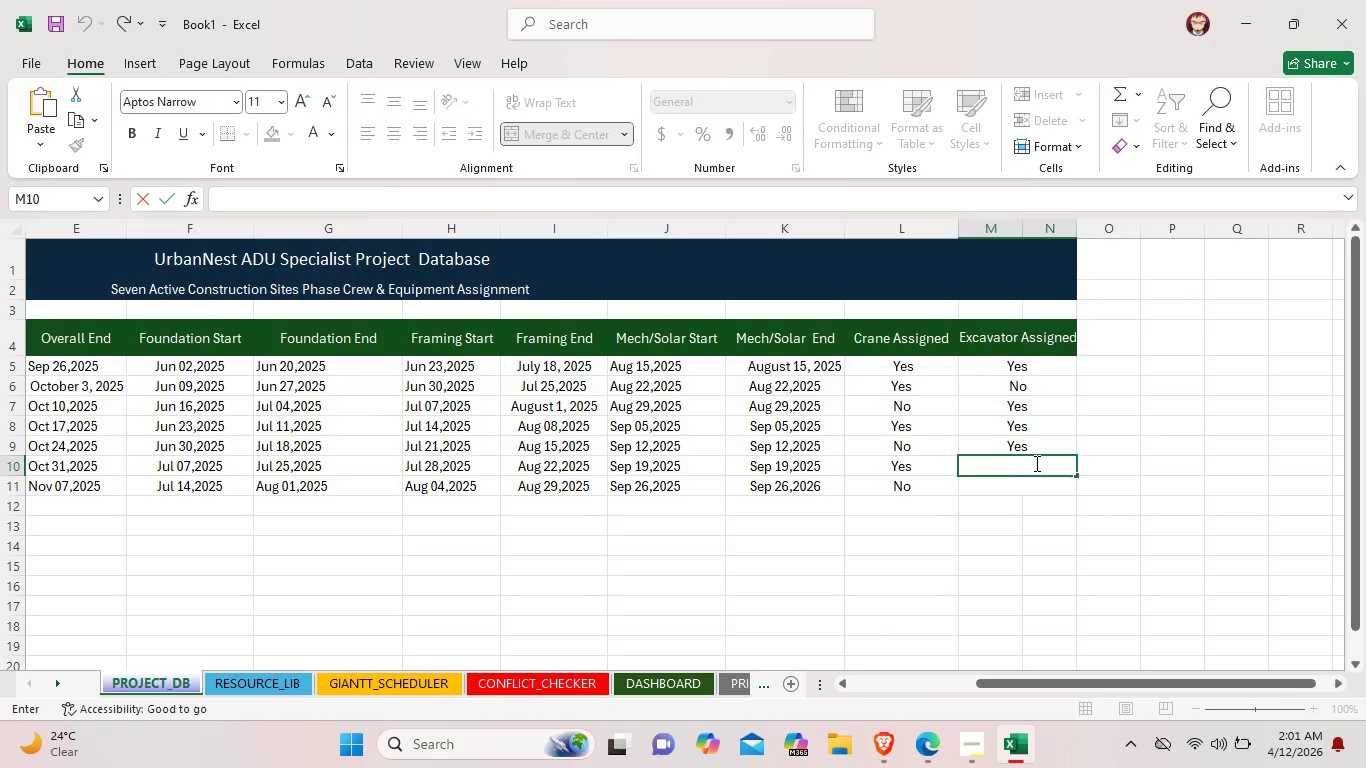 
type(No)
 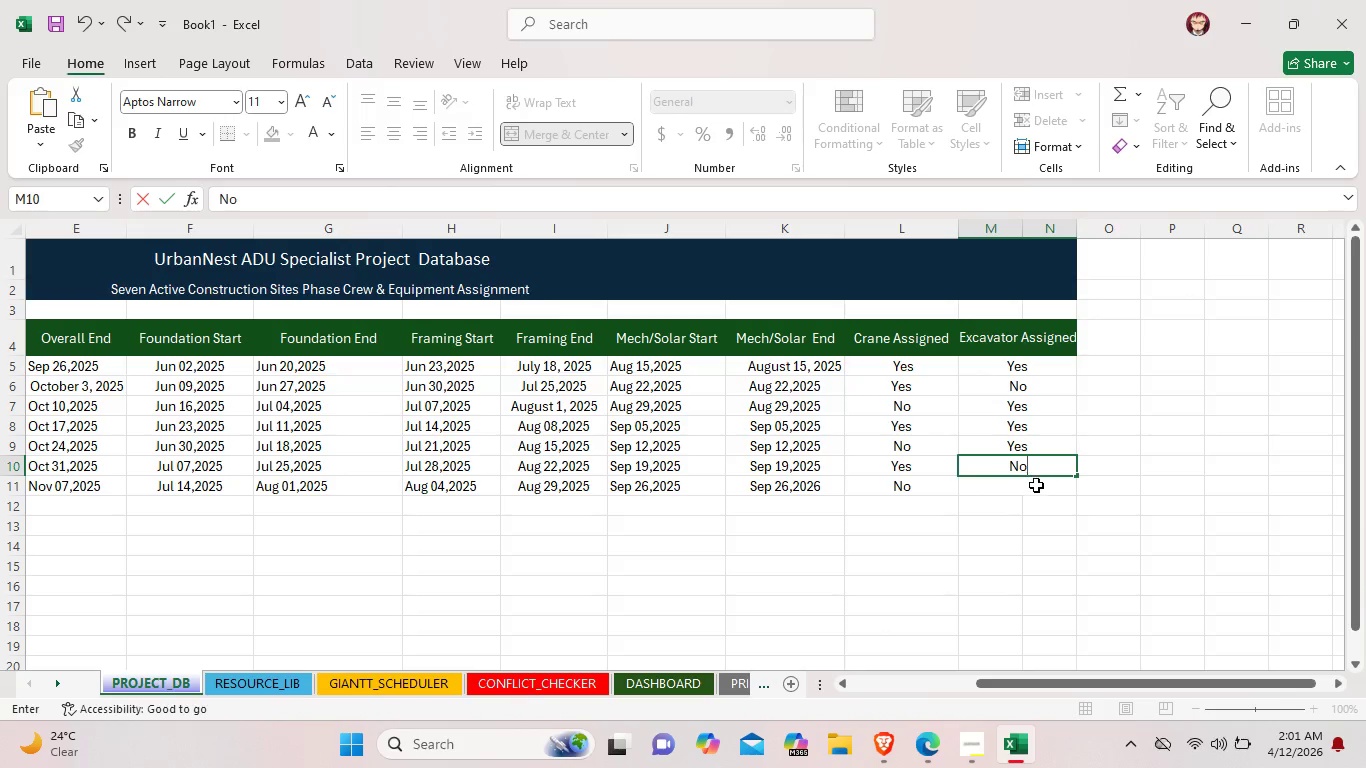 
double_click([1036, 485])
 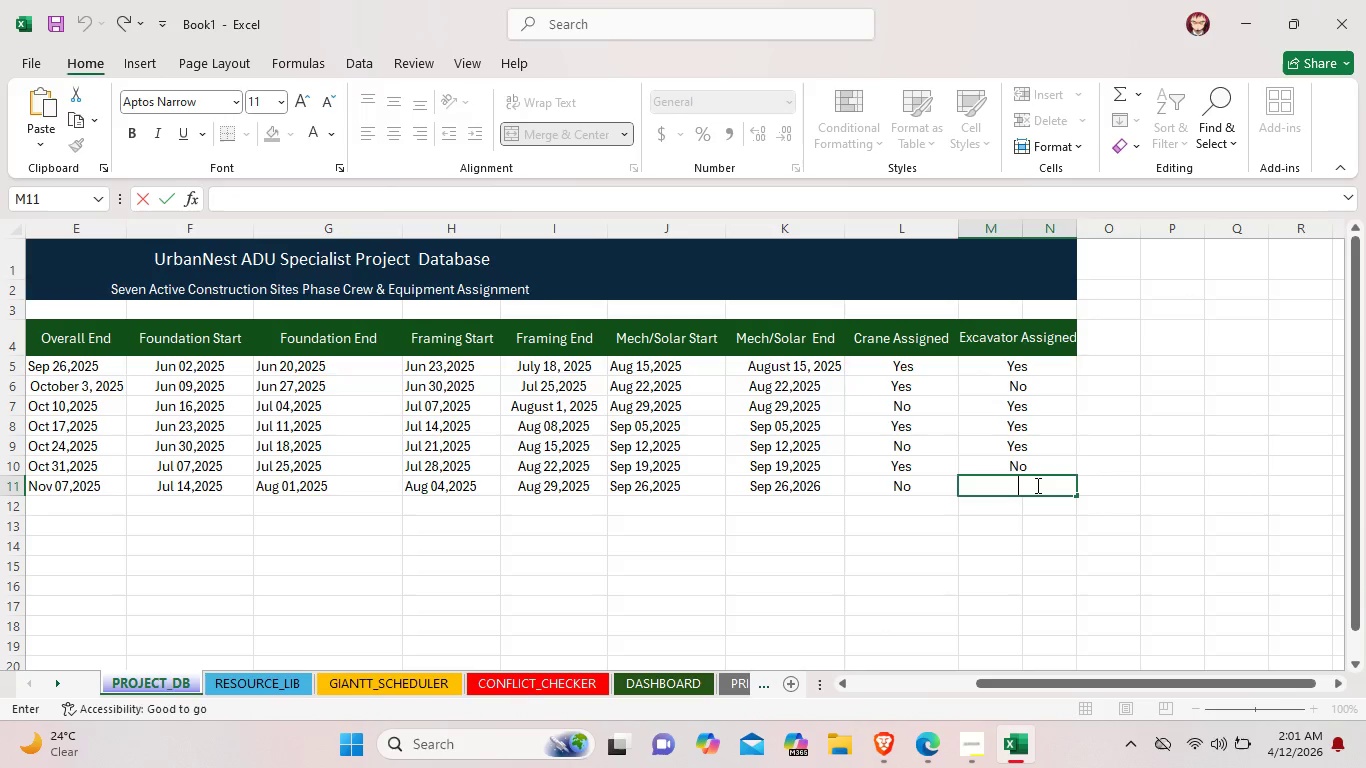 
type(Yes)
 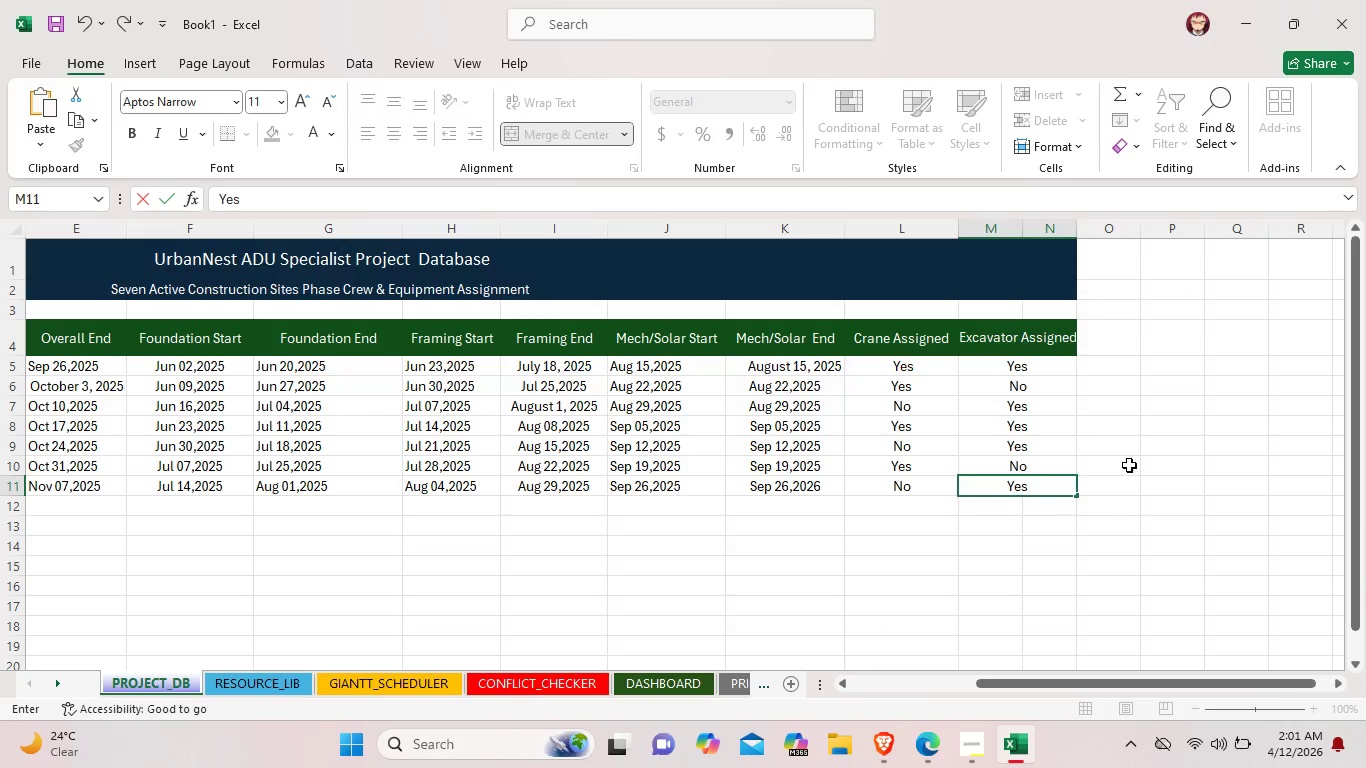 
left_click([1138, 463])
 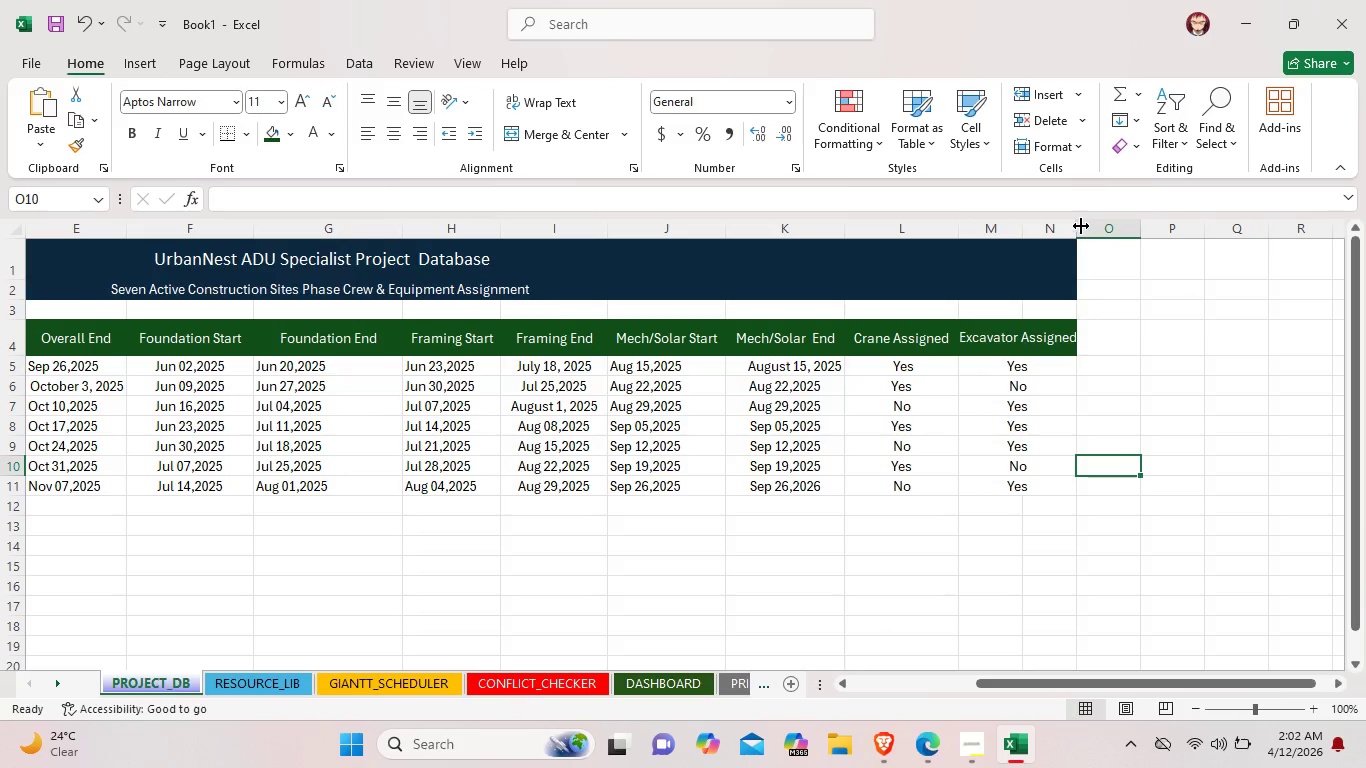 
left_click_drag(start_coordinate=[1076, 228], to_coordinate=[1083, 228])
 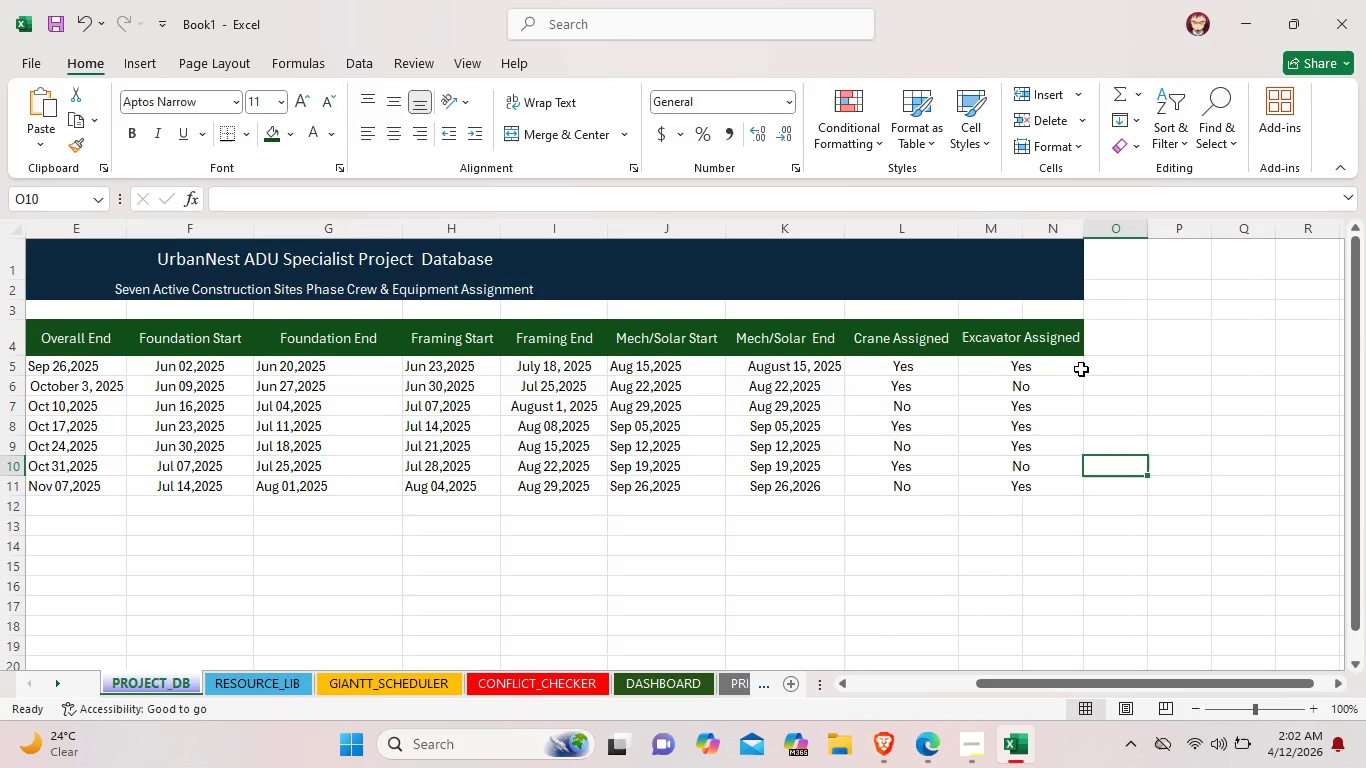 
wait(11.83)
 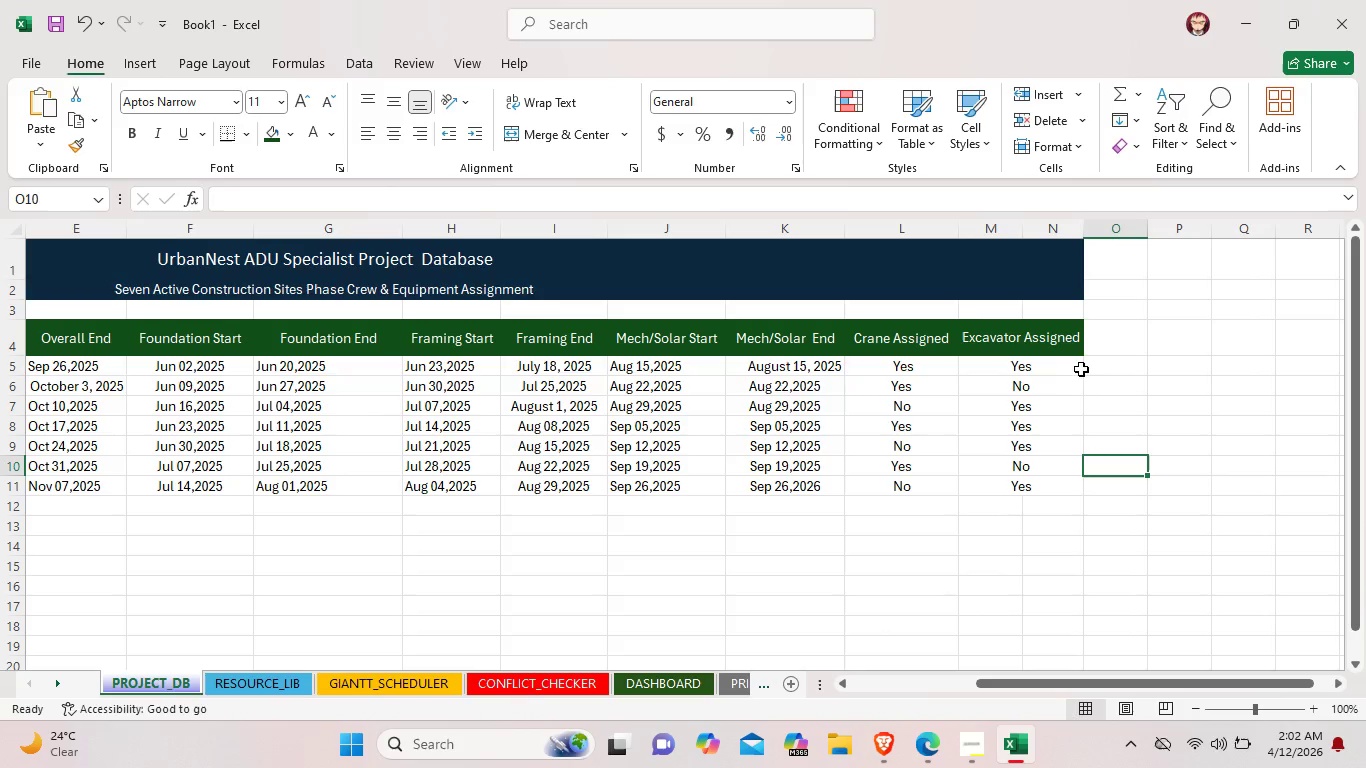 
left_click([948, 363])
 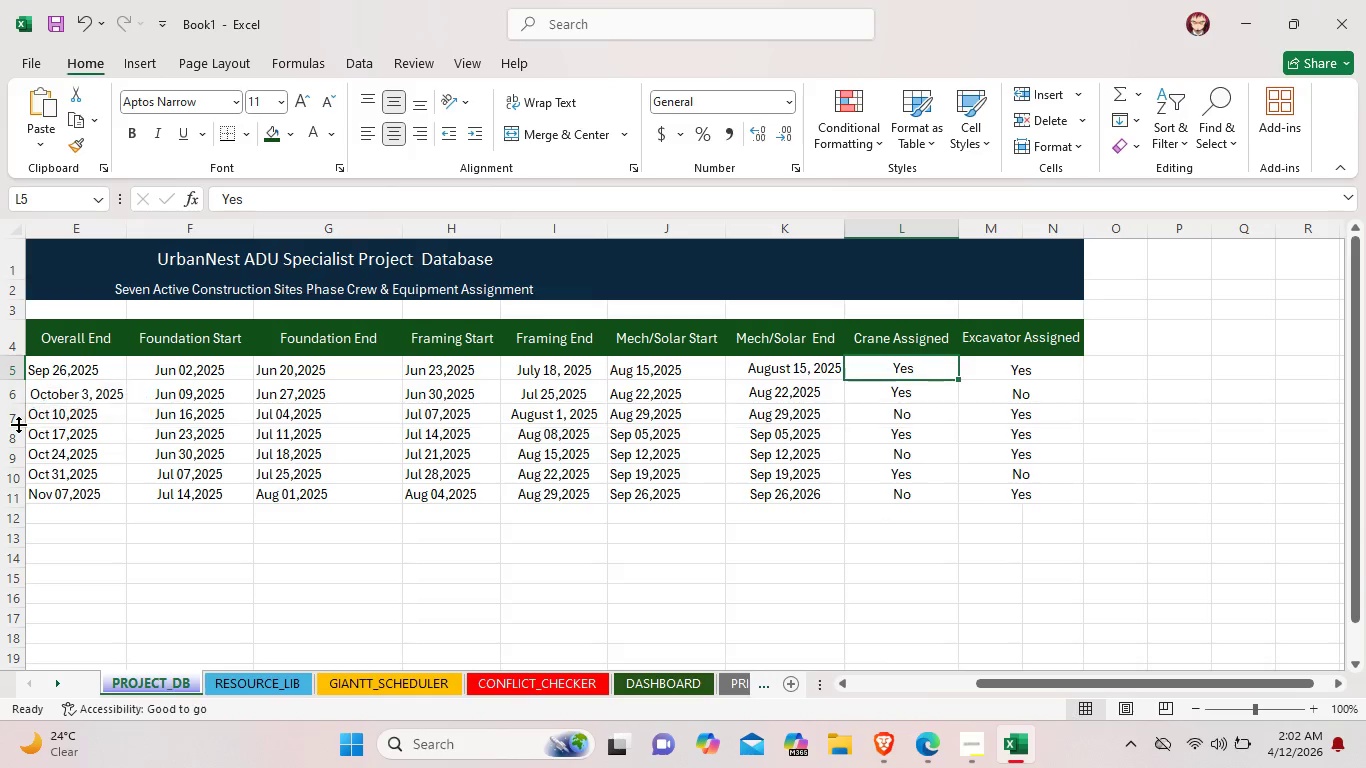 
wait(19.27)
 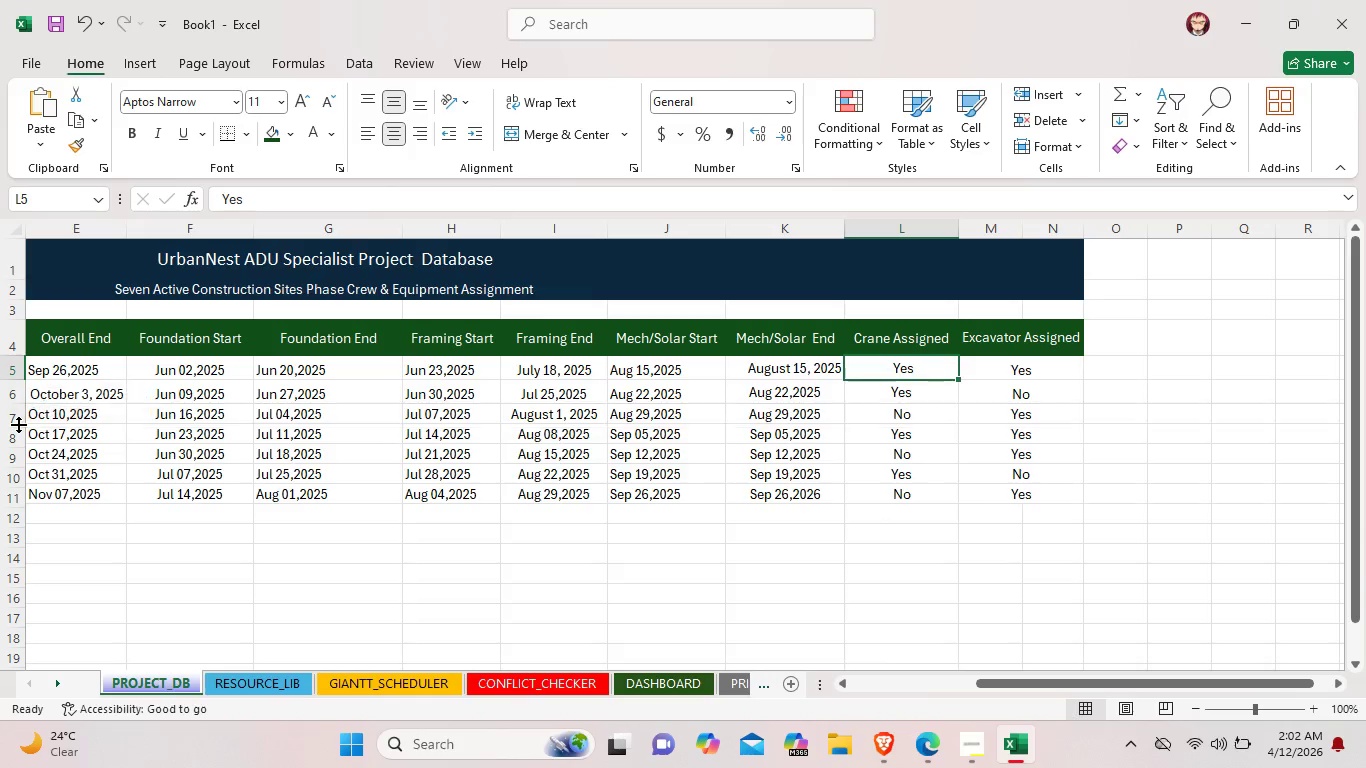 
left_click([18, 424])
 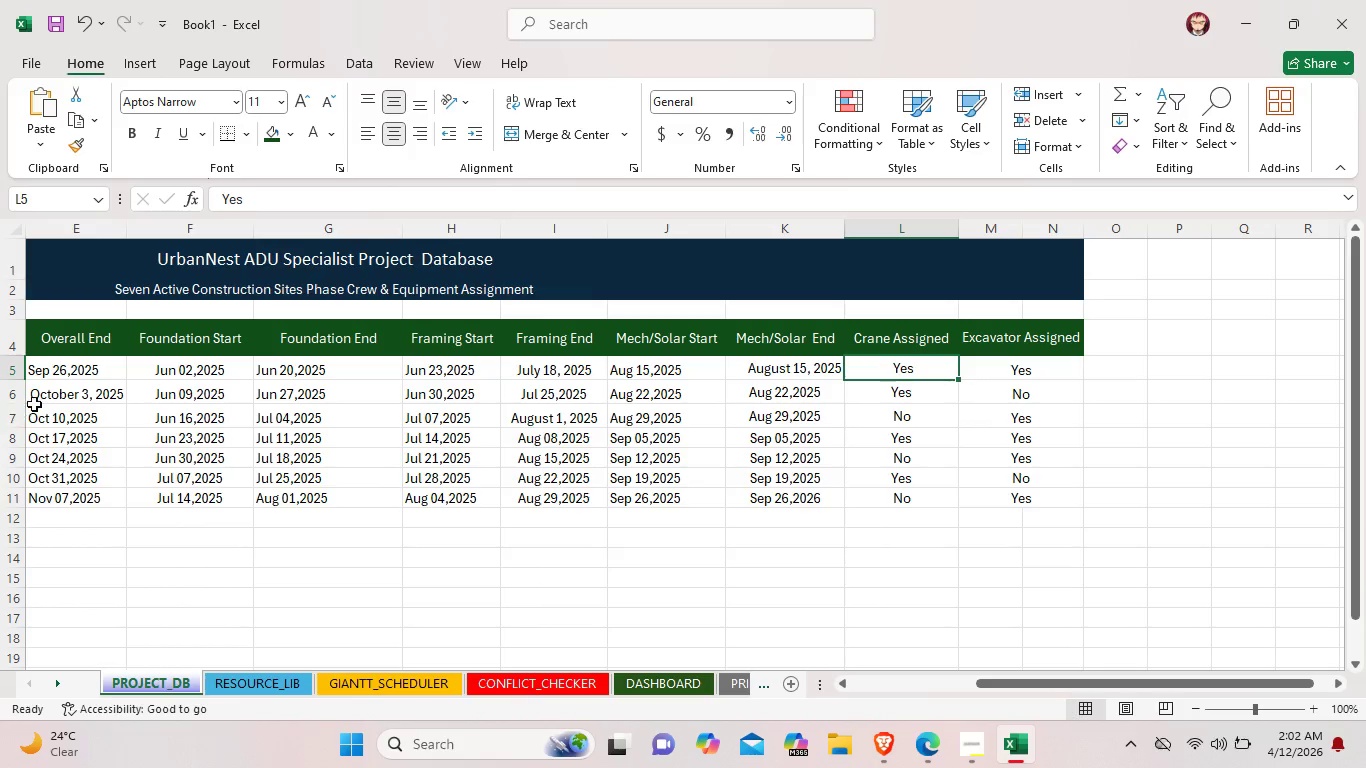 
wait(7.02)
 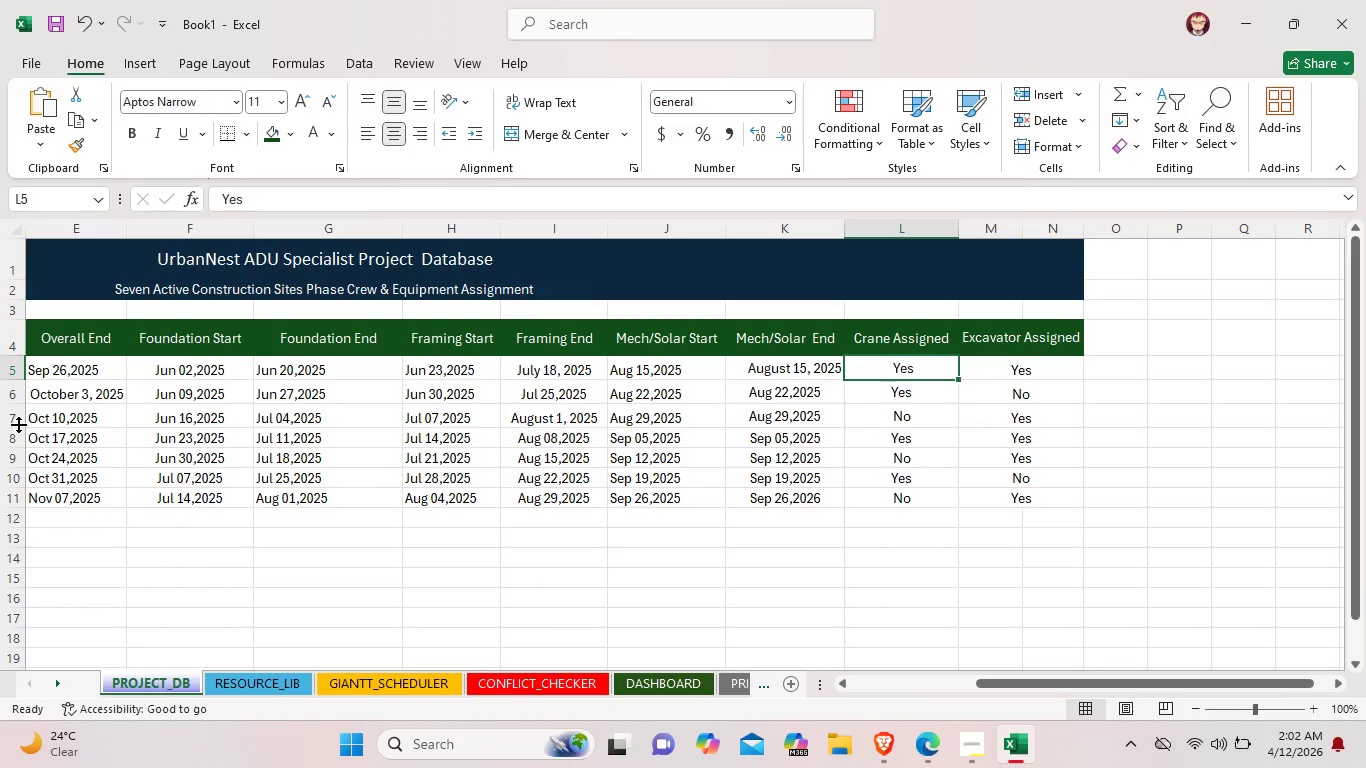 
left_click([77, 394])
 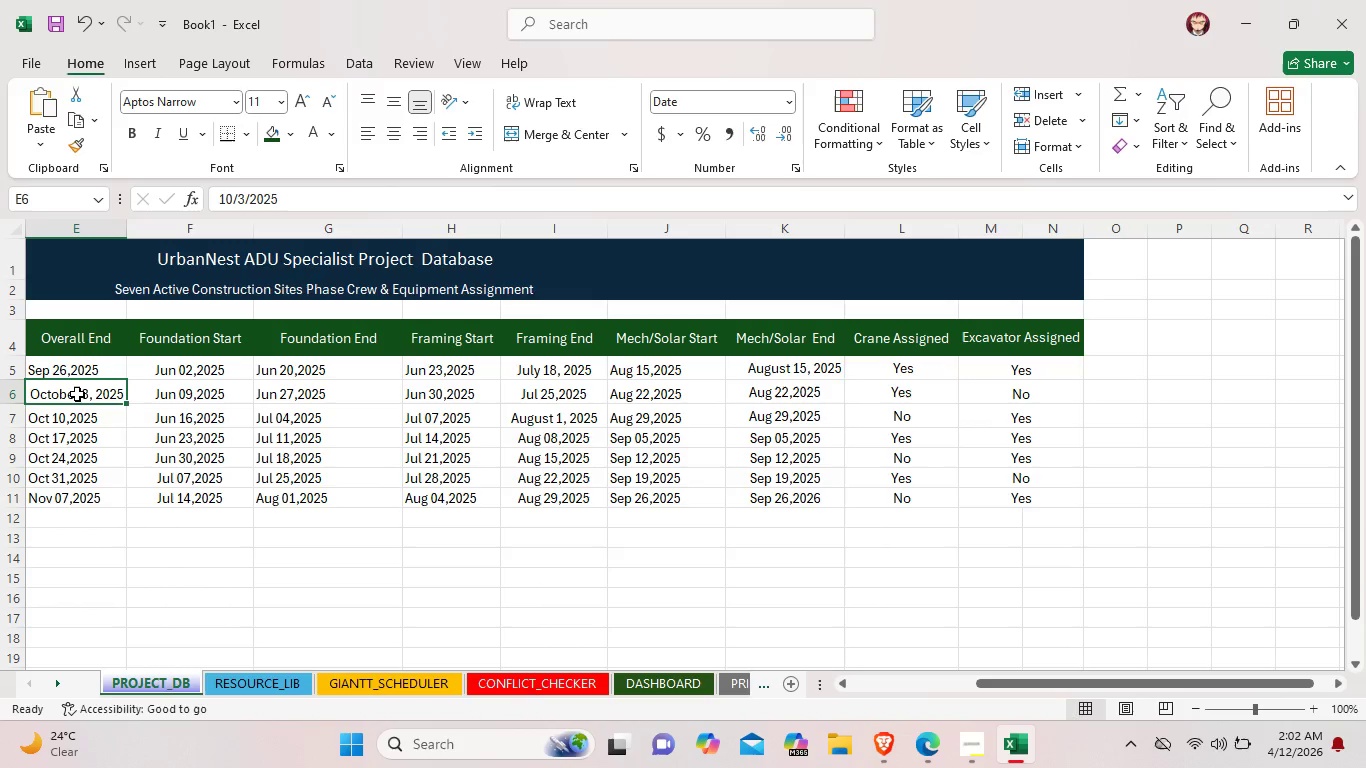 
left_click([77, 394])
 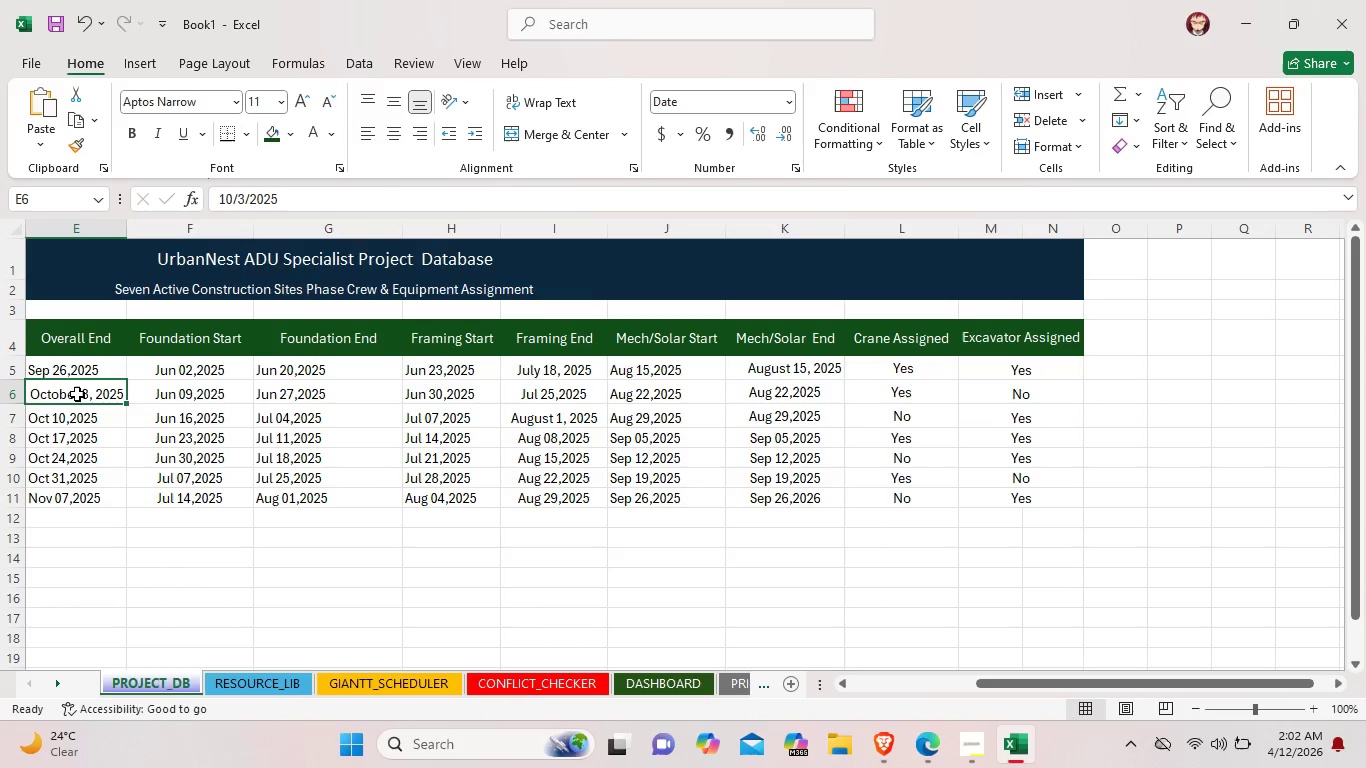 
double_click([77, 394])
 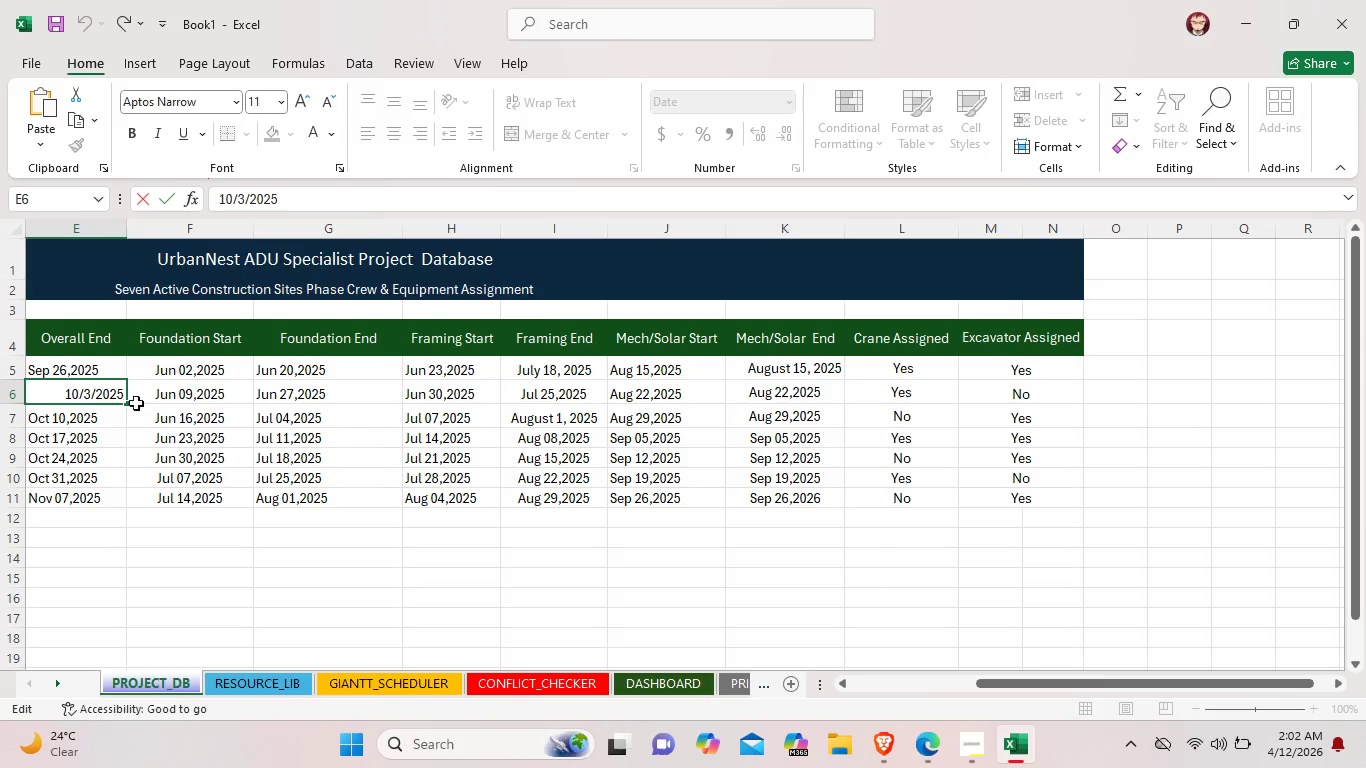 
left_click([125, 458])
 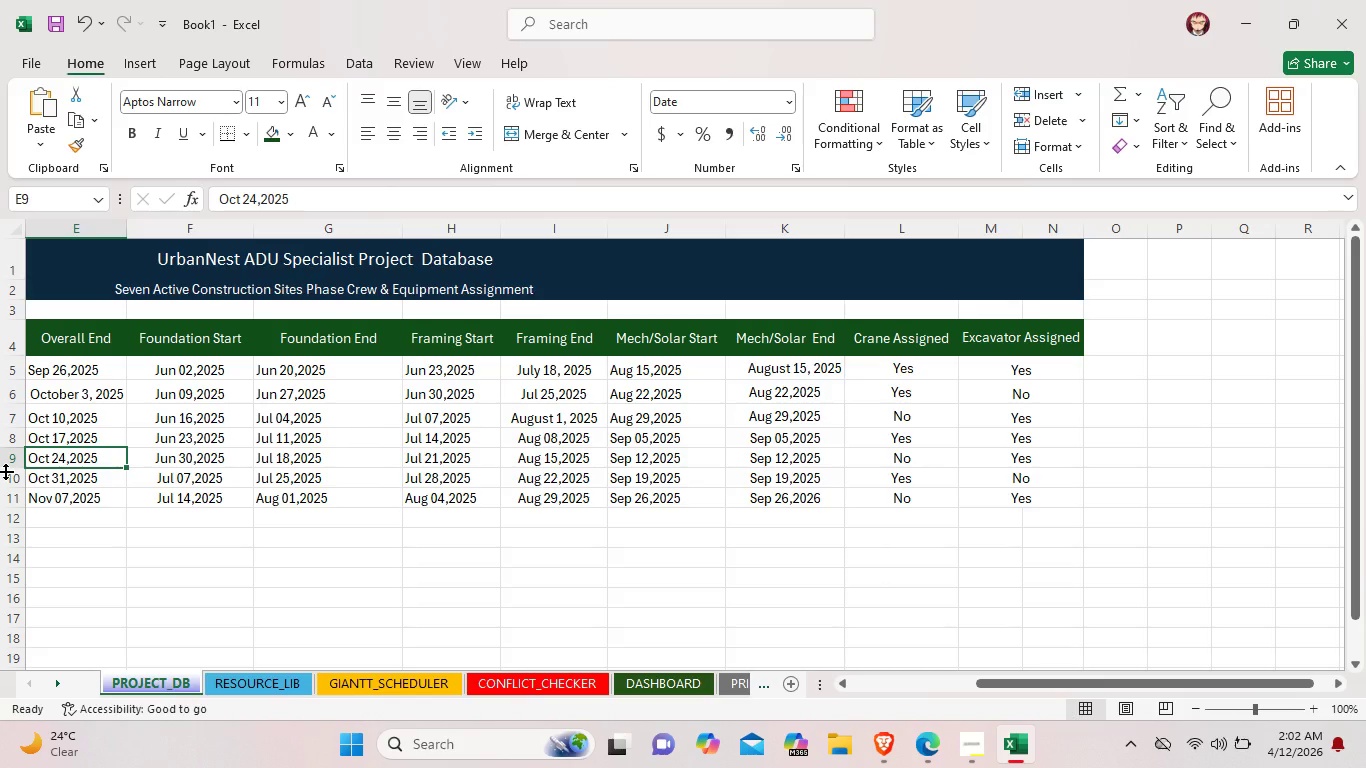 
wait(8.16)
 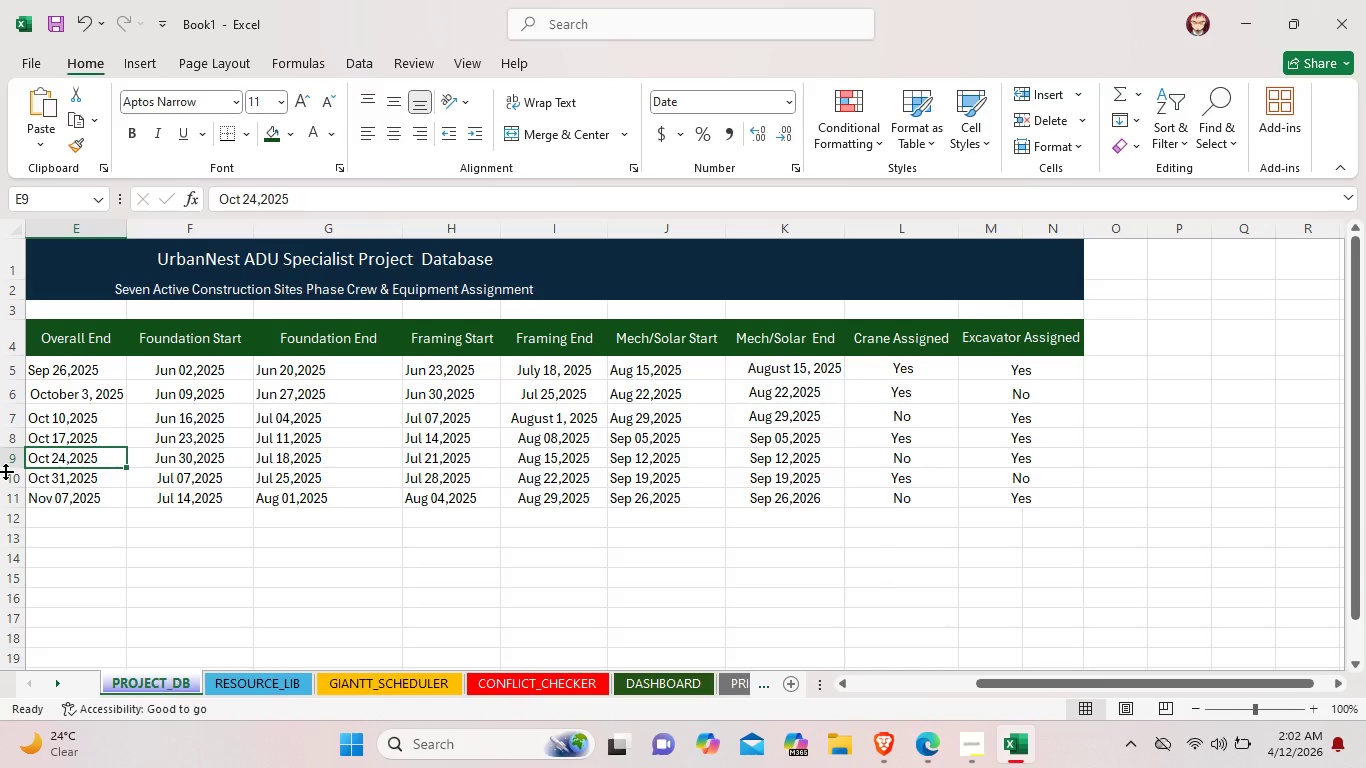 
left_click([233, 508])
 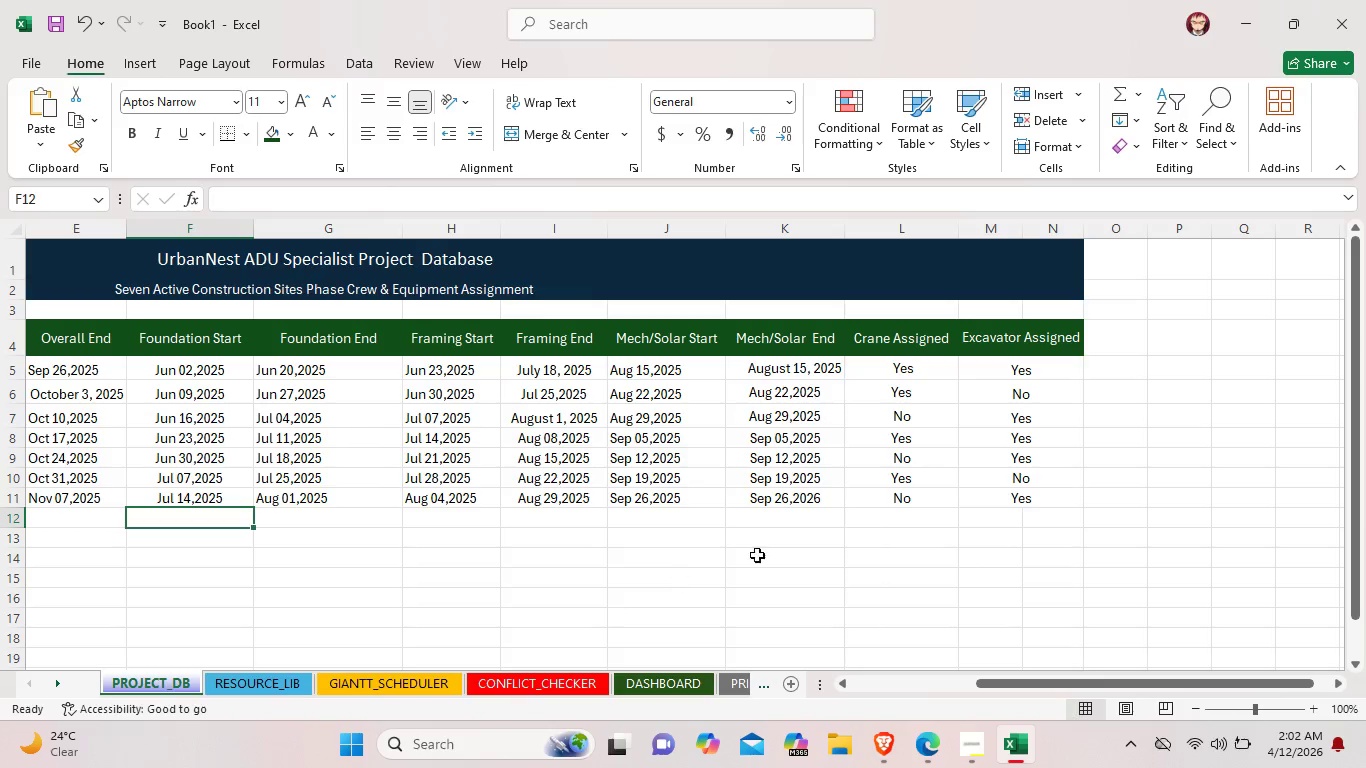 
left_click([940, 367])
 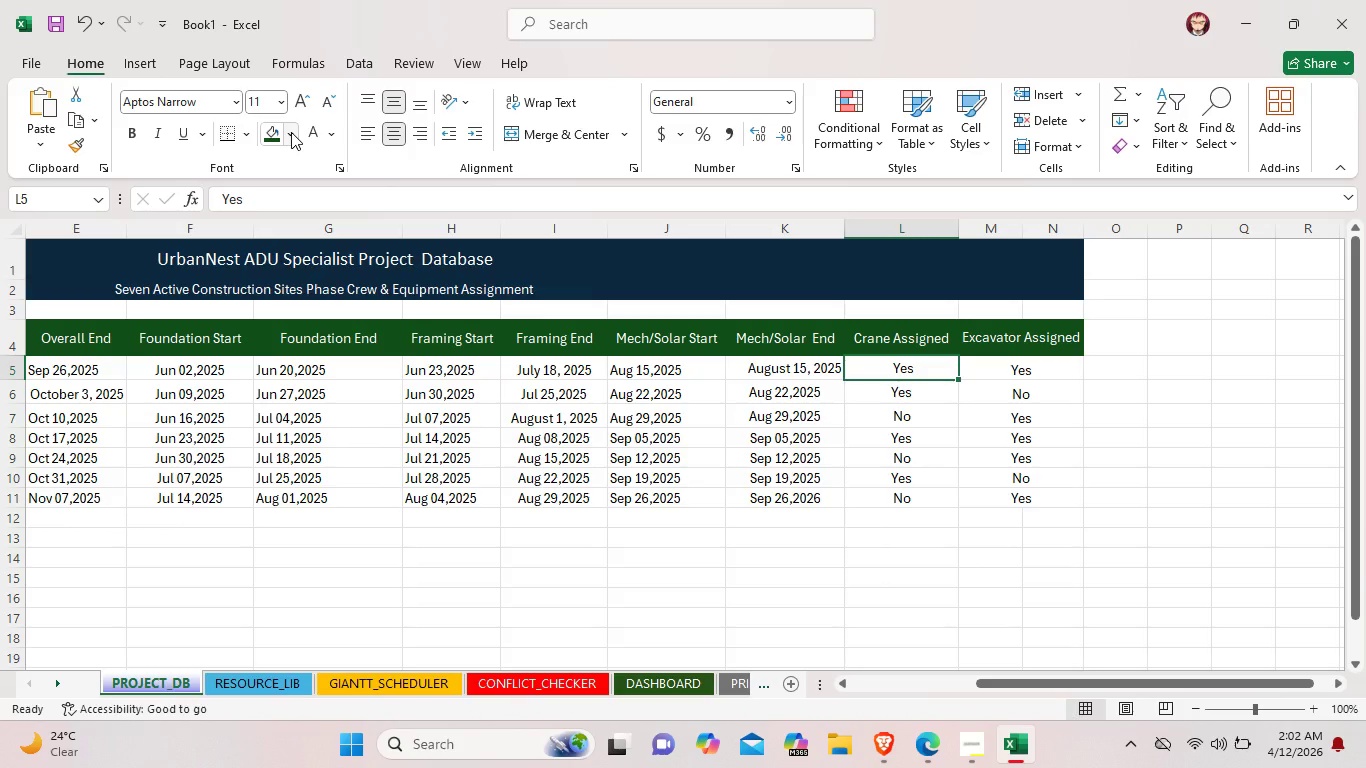 
left_click([291, 132])
 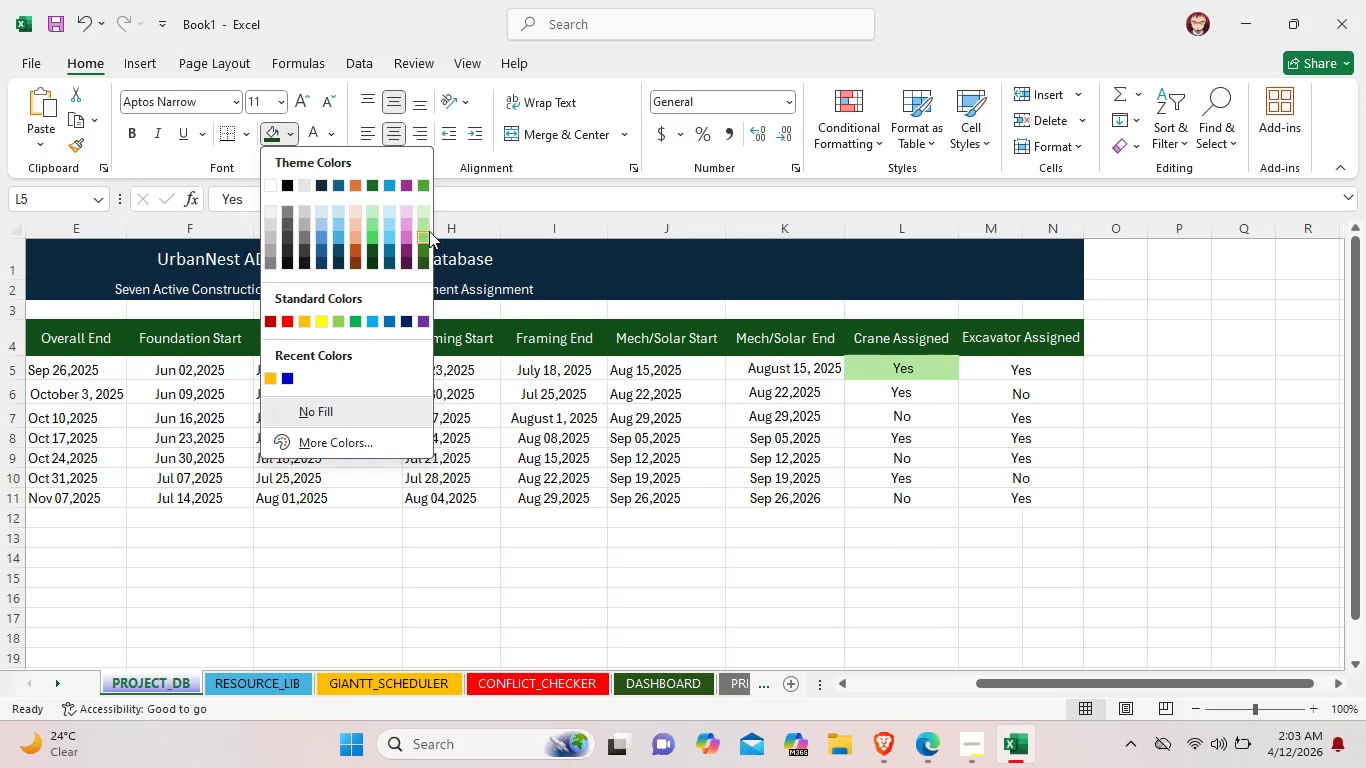 
left_click([928, 398])
 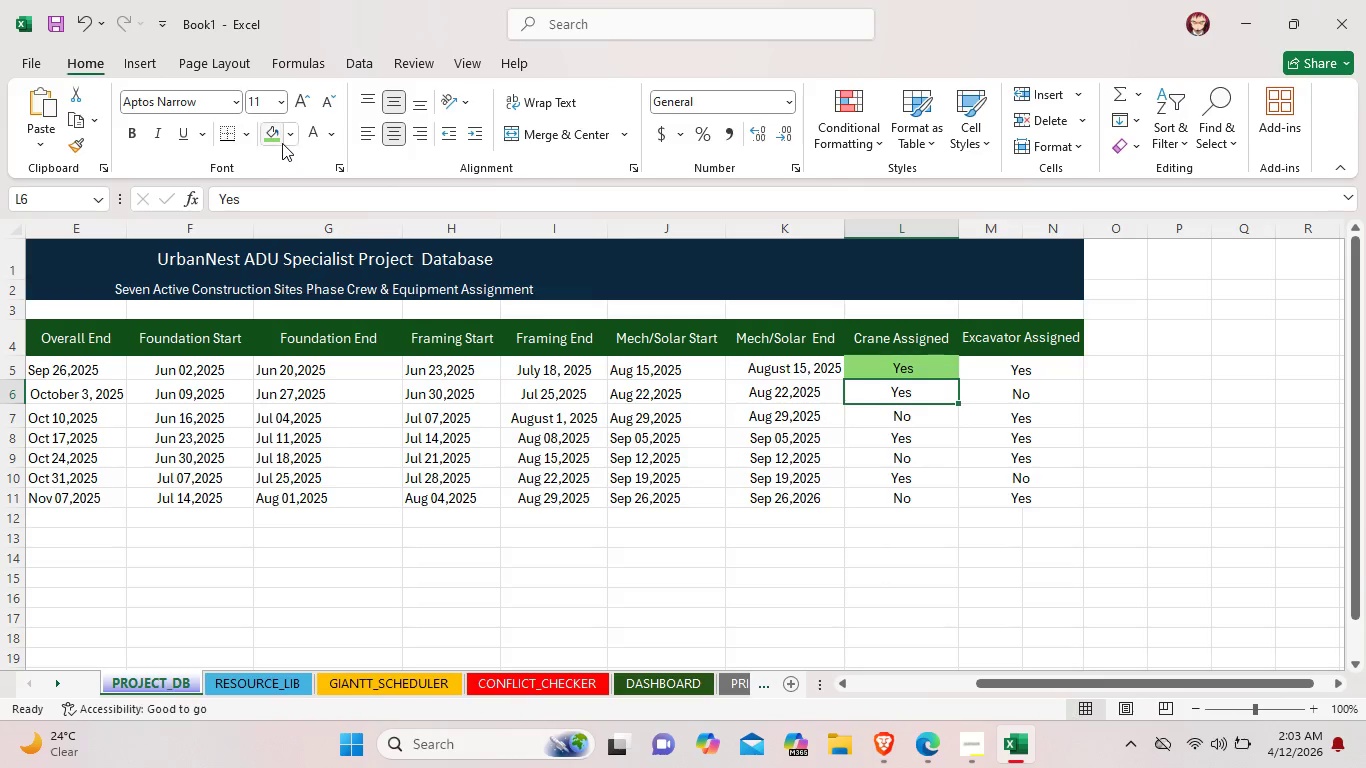 
left_click([272, 131])
 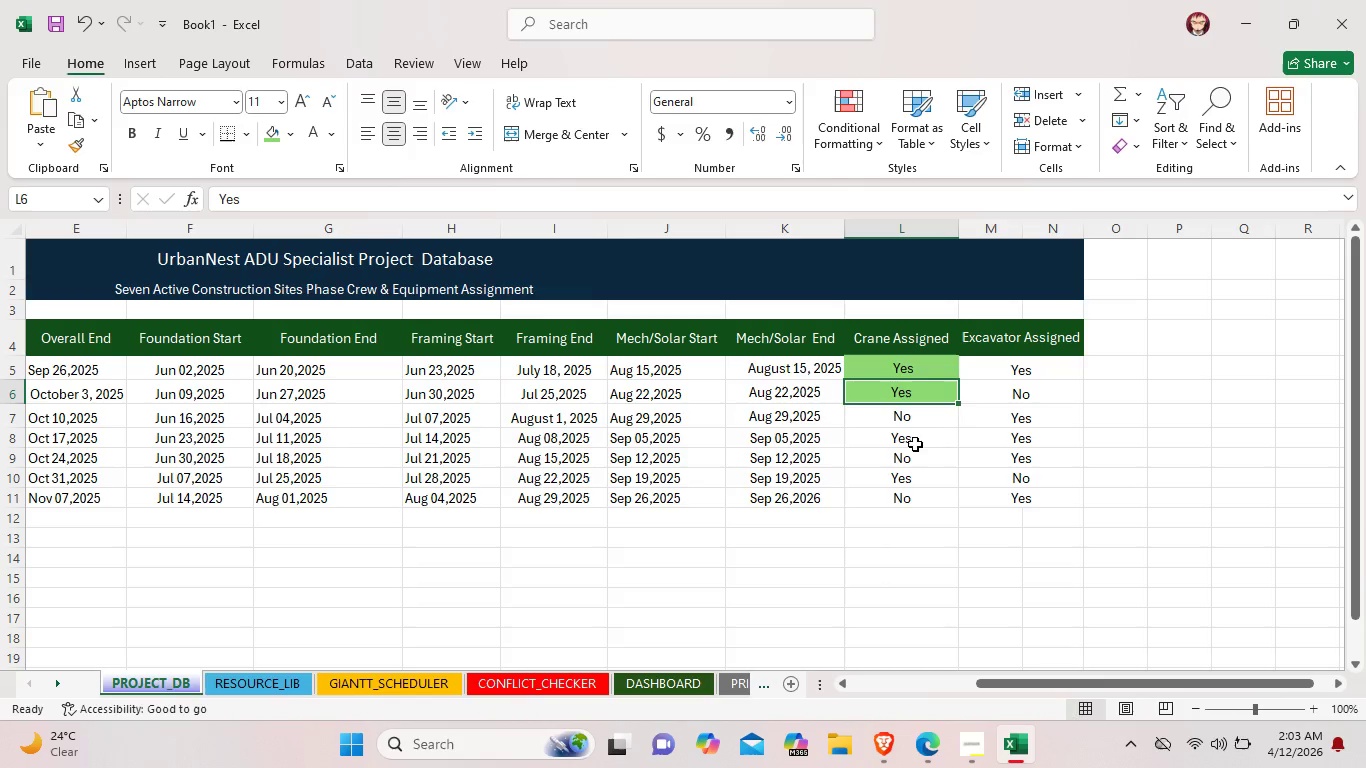 
left_click([925, 444])
 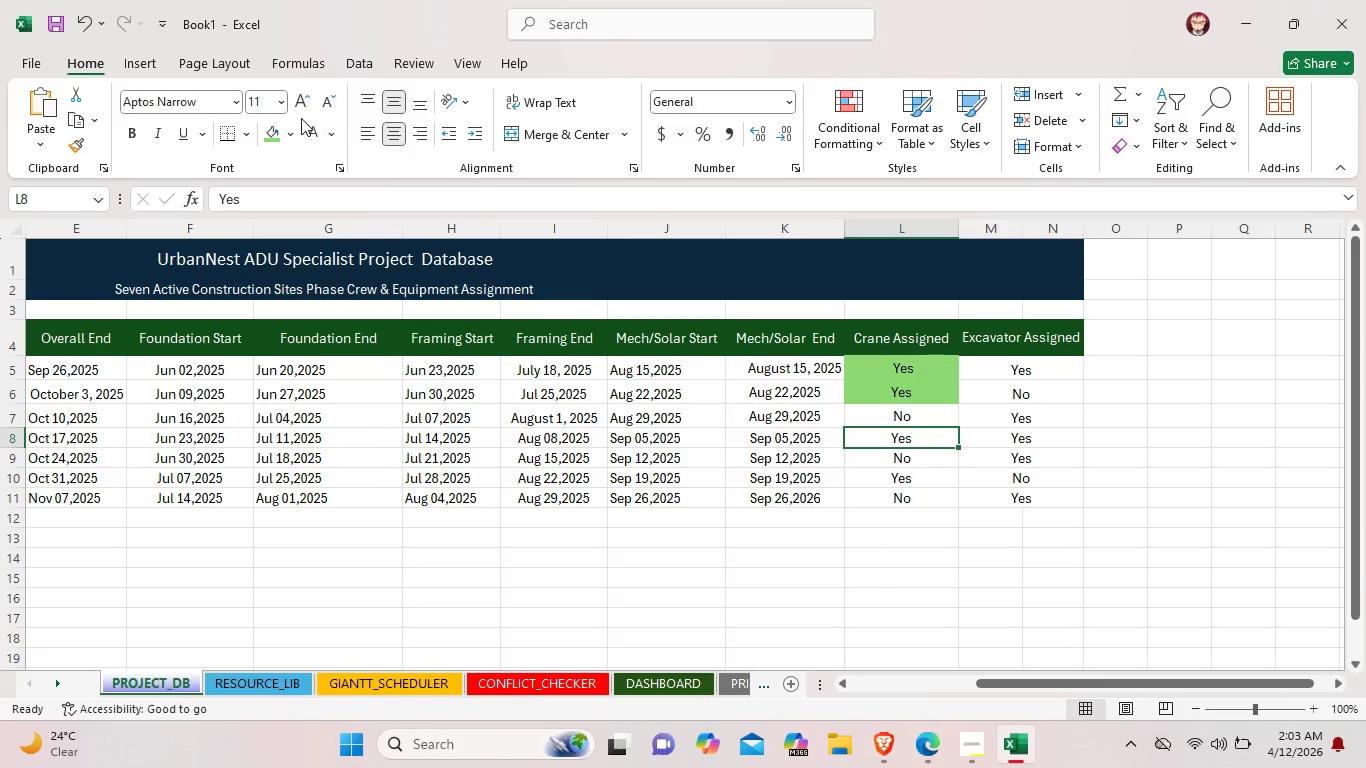 
left_click([273, 124])
 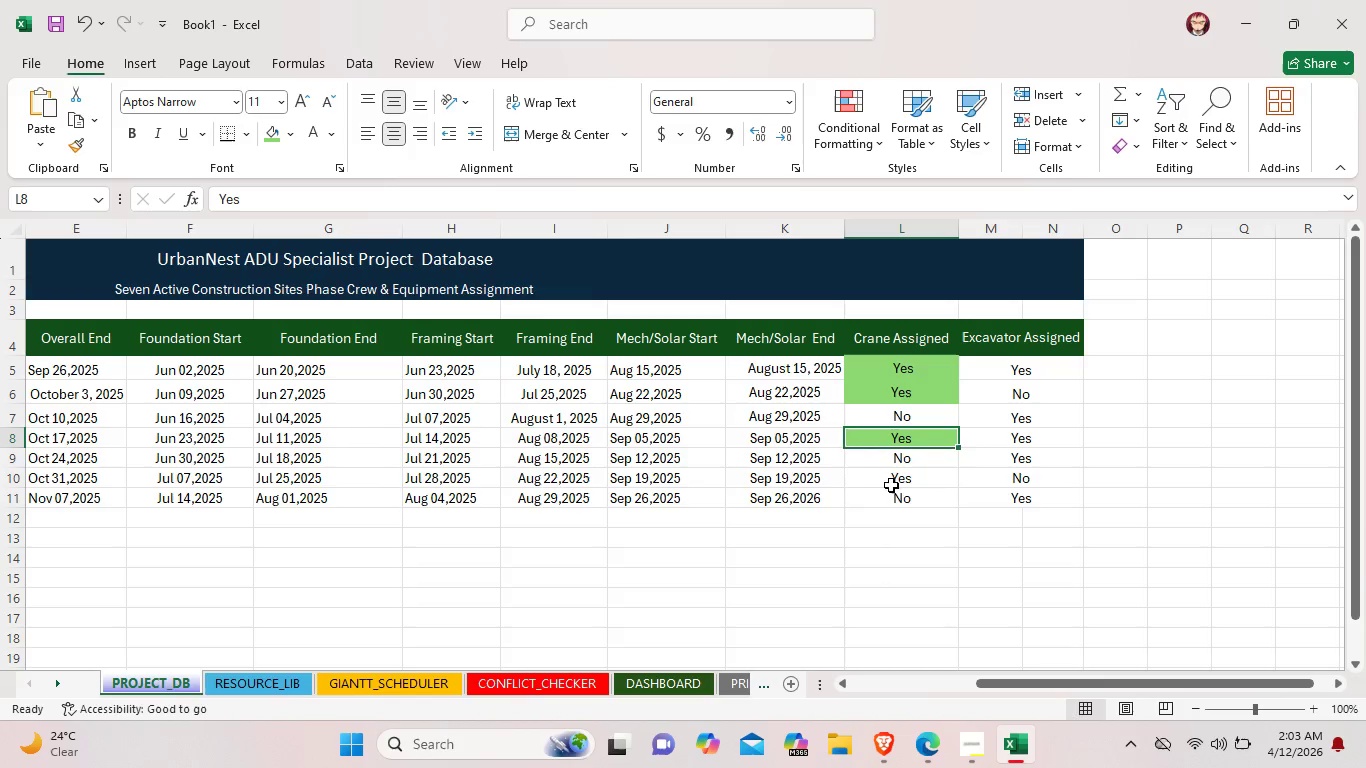 
left_click([897, 487])
 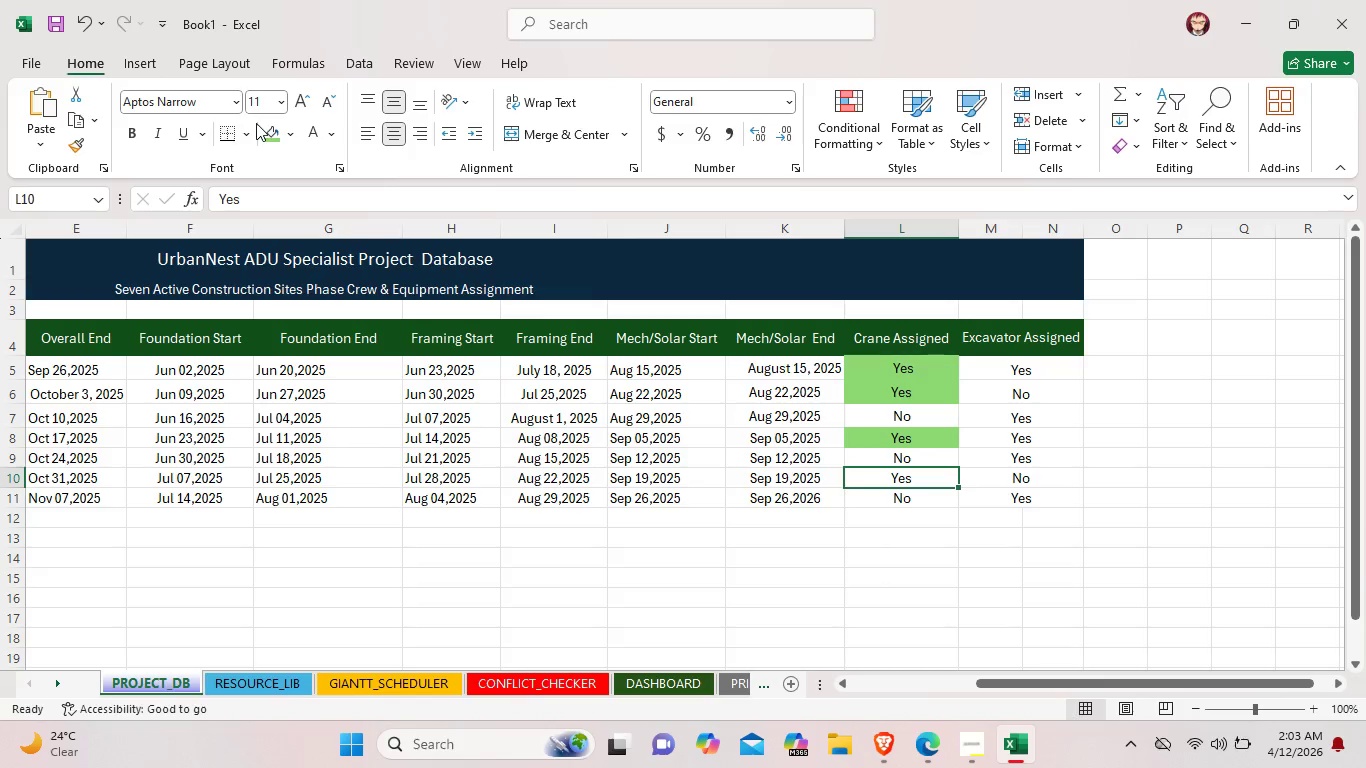 
left_click([266, 132])
 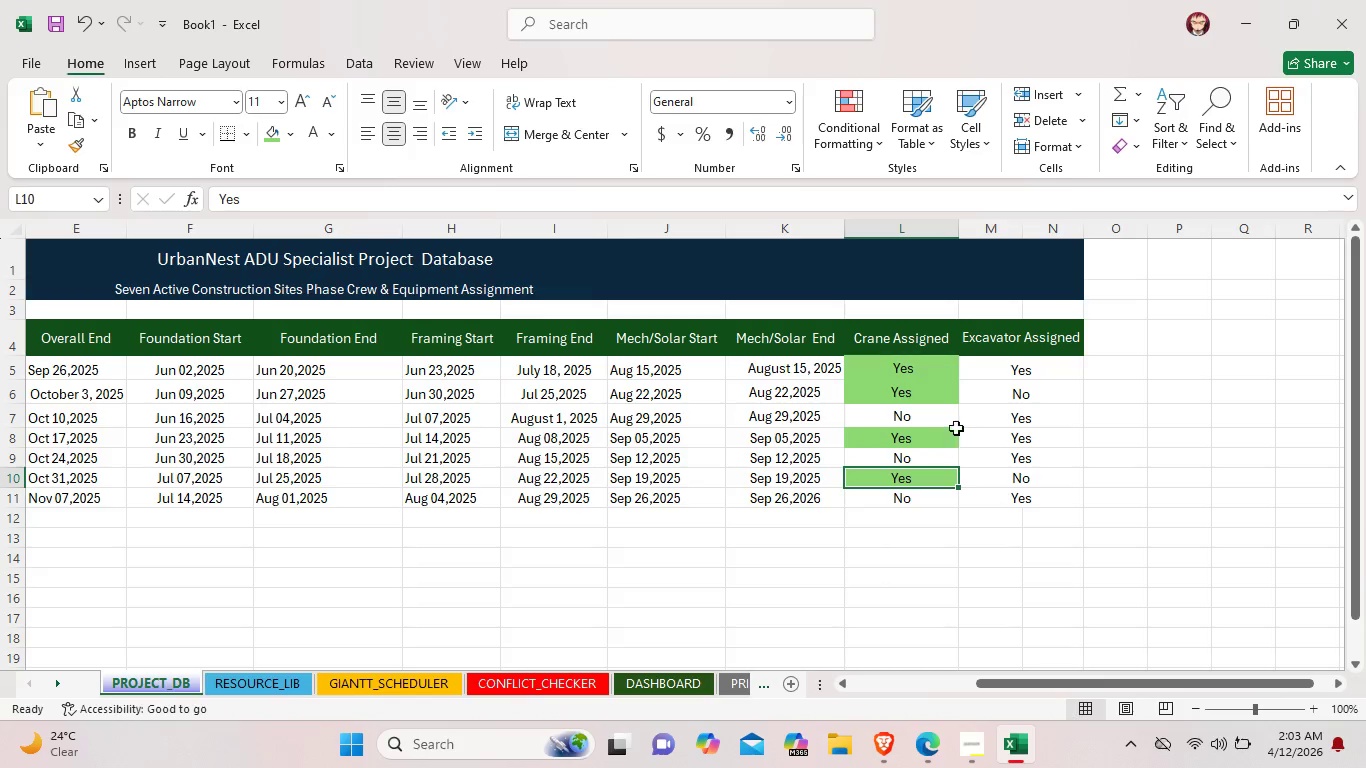 
left_click([937, 418])
 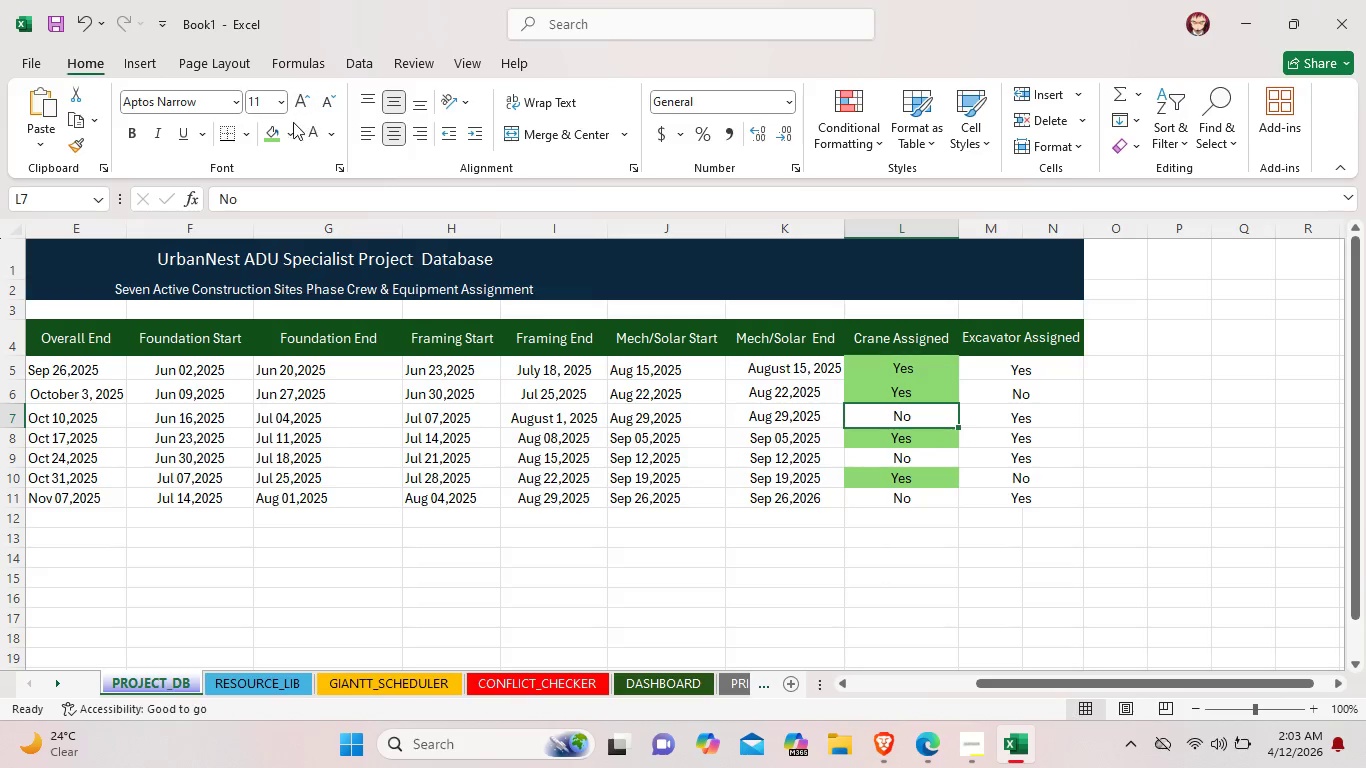 
left_click([295, 128])
 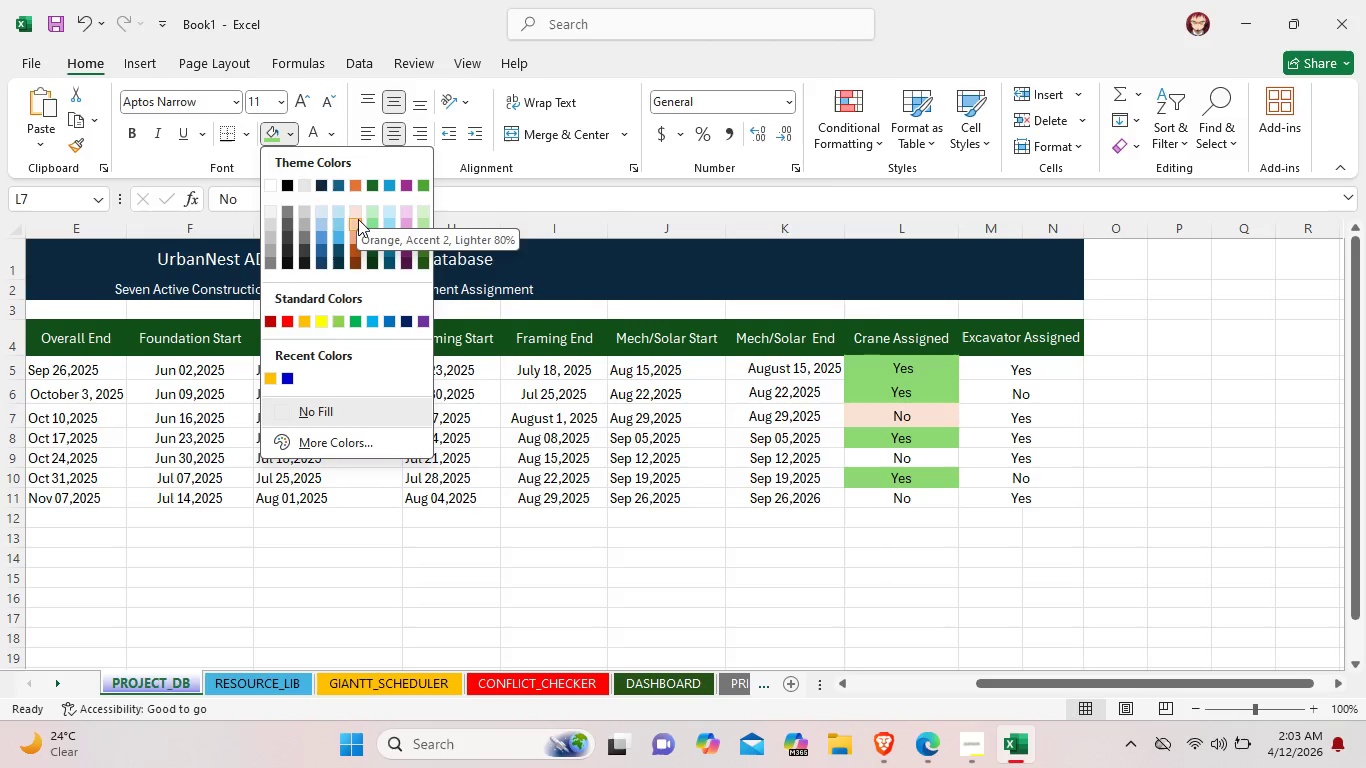 
left_click([358, 219])
 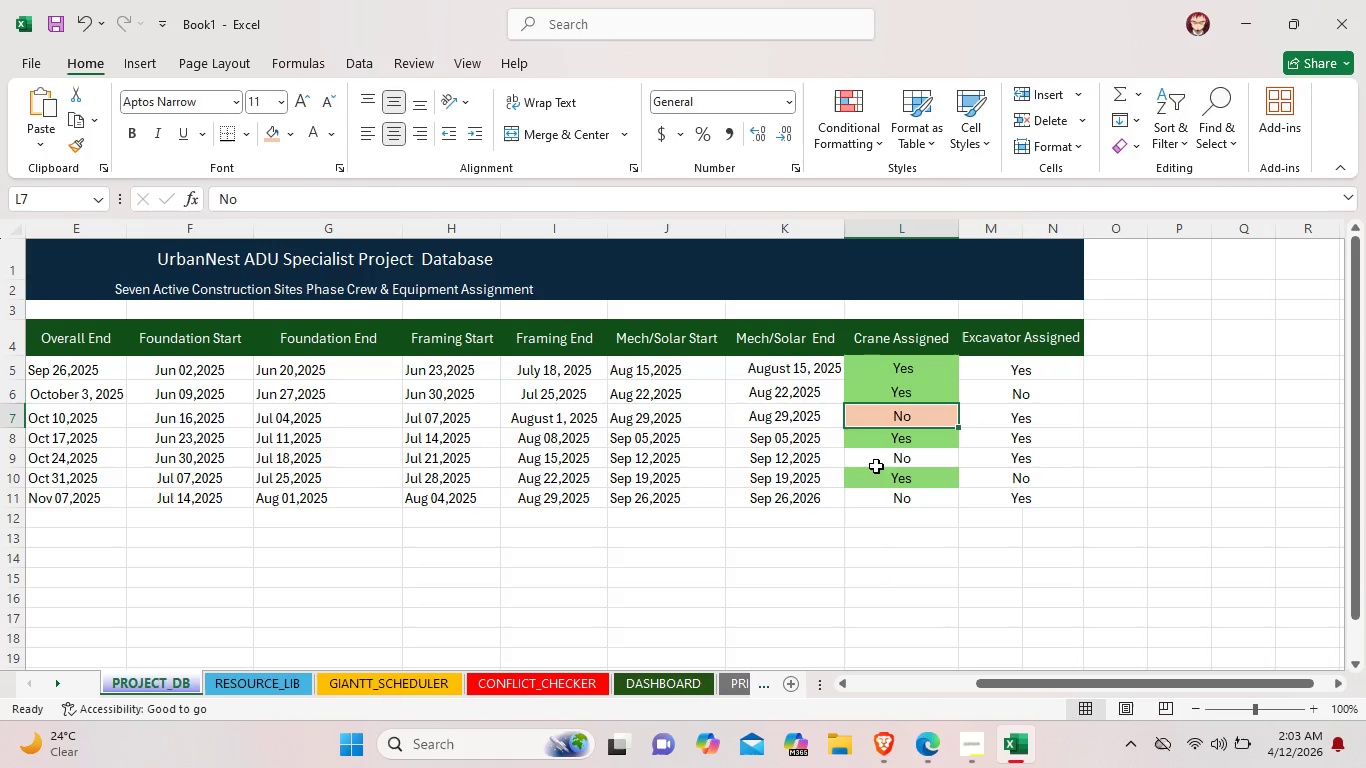 
left_click([884, 468])
 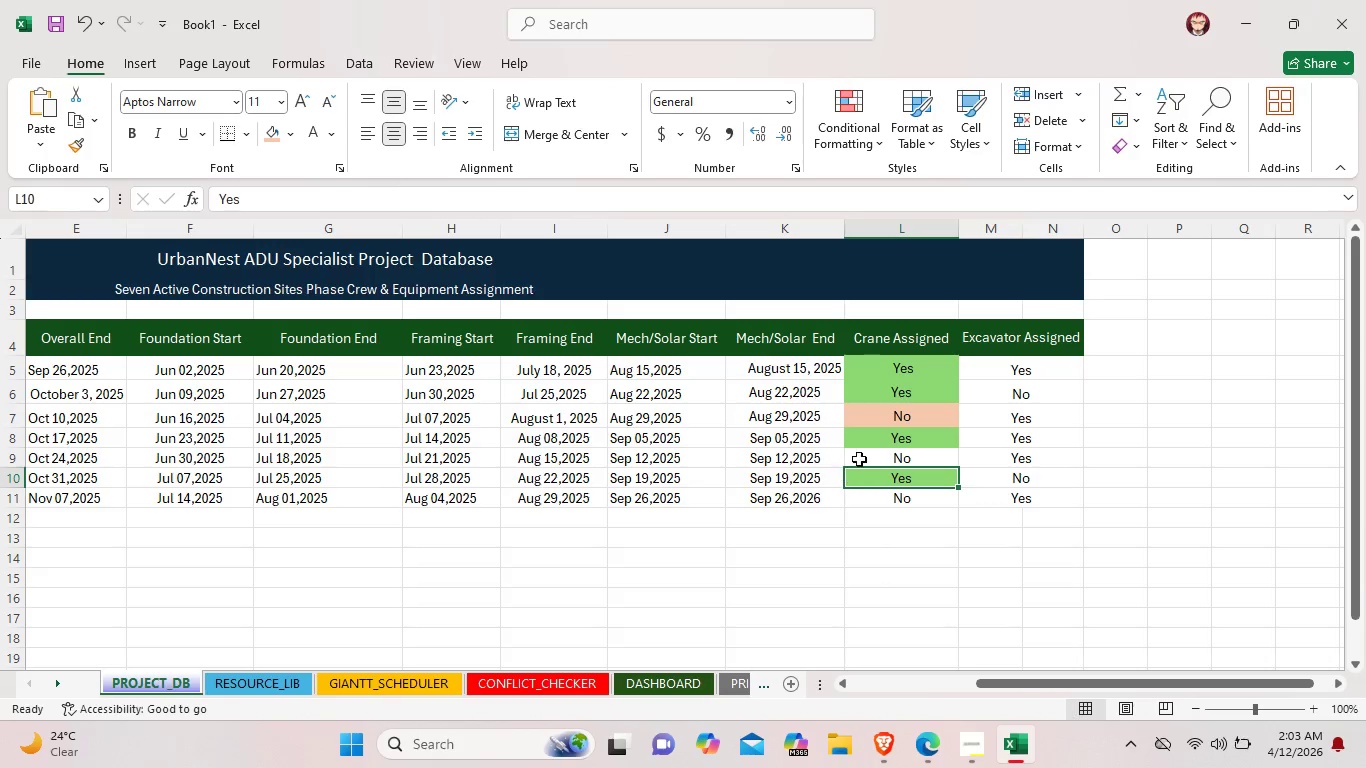 
left_click([861, 459])
 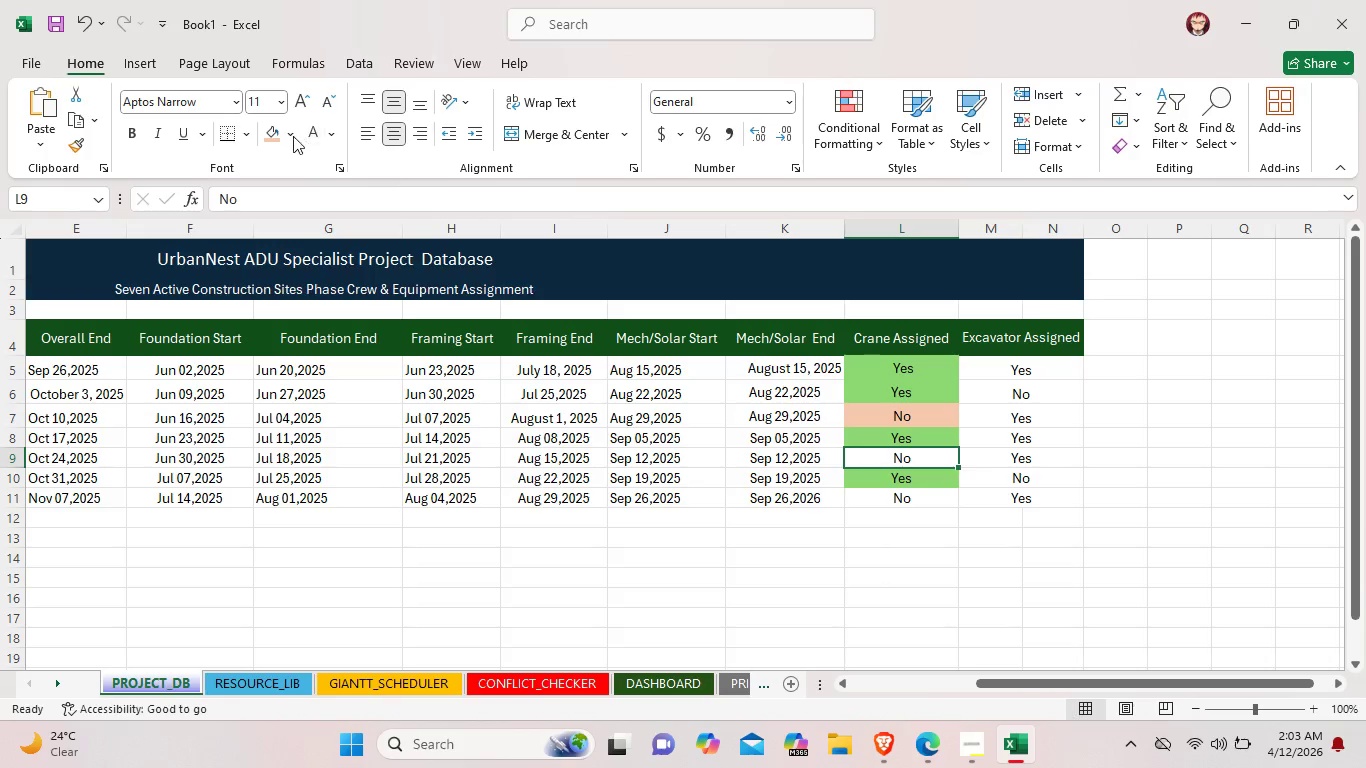 
left_click([276, 135])
 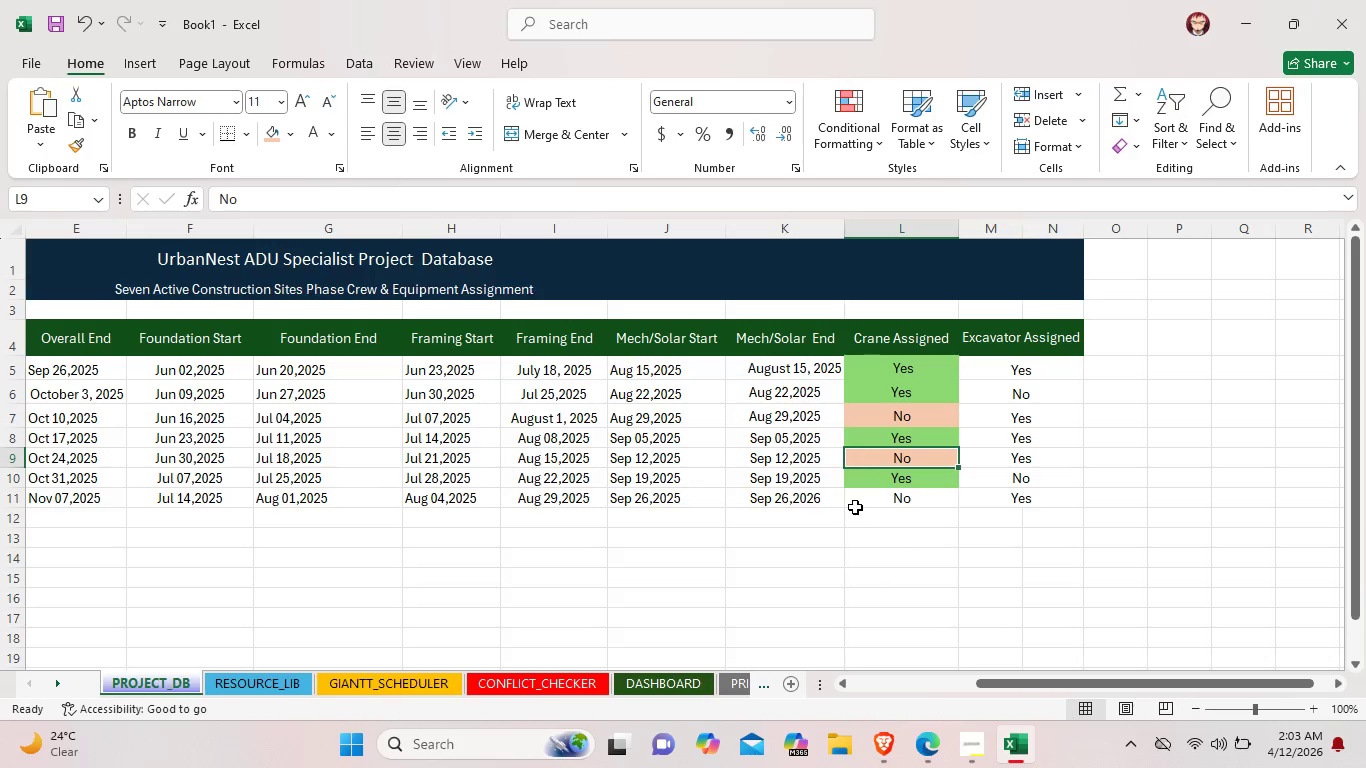 
left_click([860, 507])
 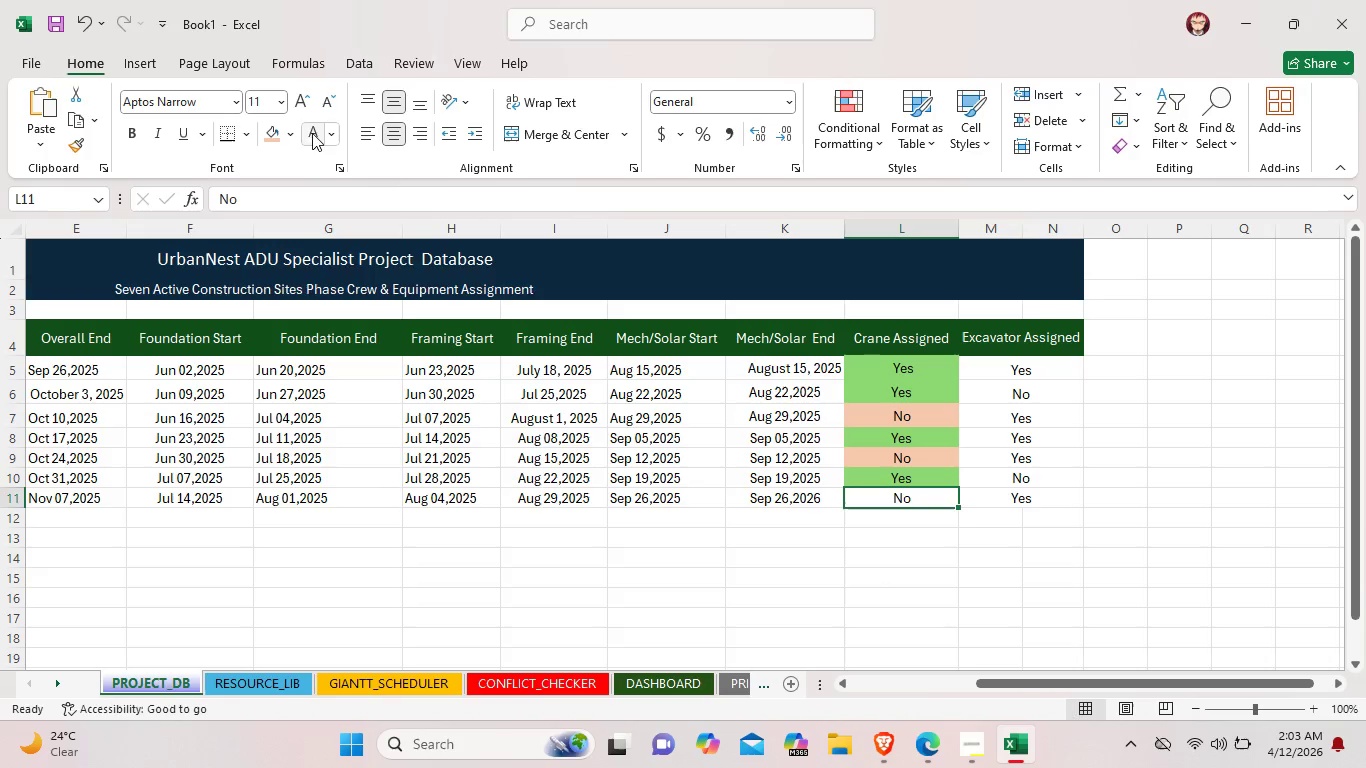 
left_click([272, 130])
 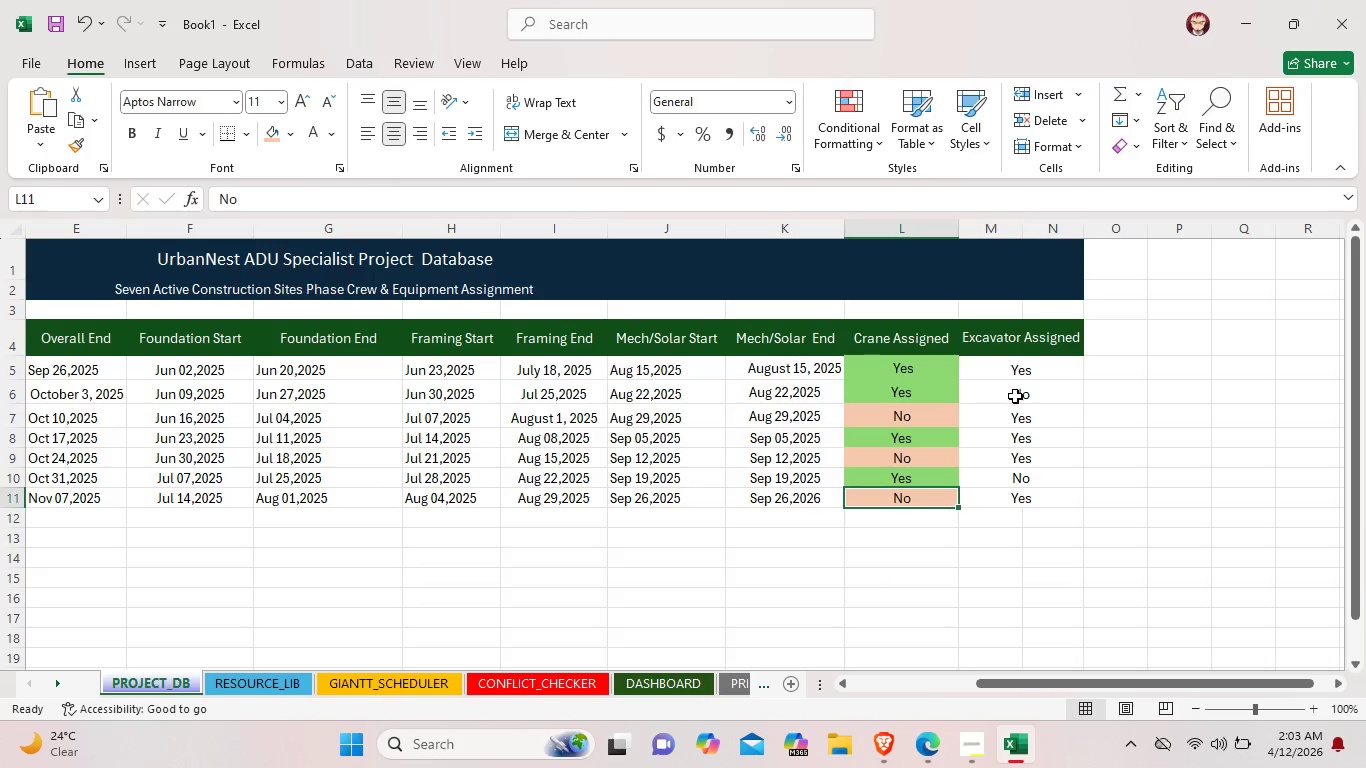 
left_click([1017, 397])
 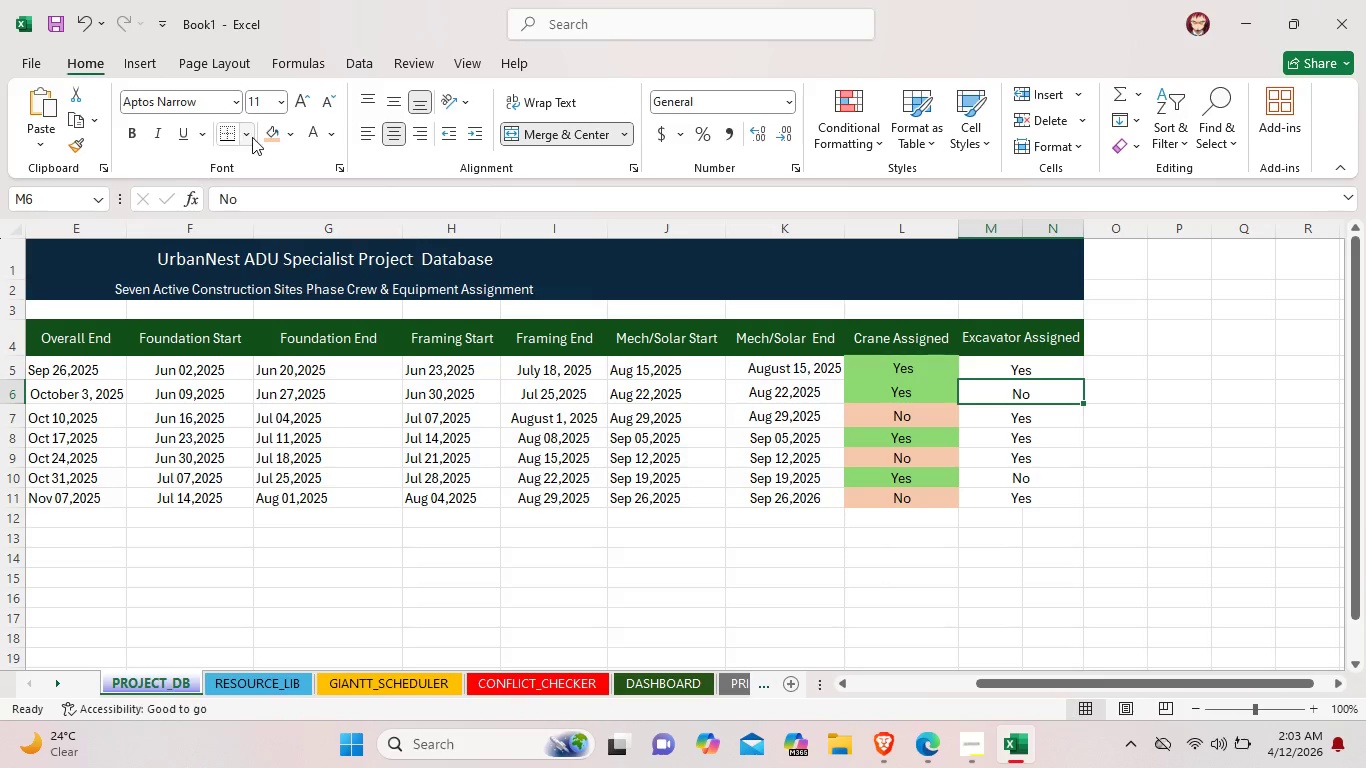 
left_click([266, 139])
 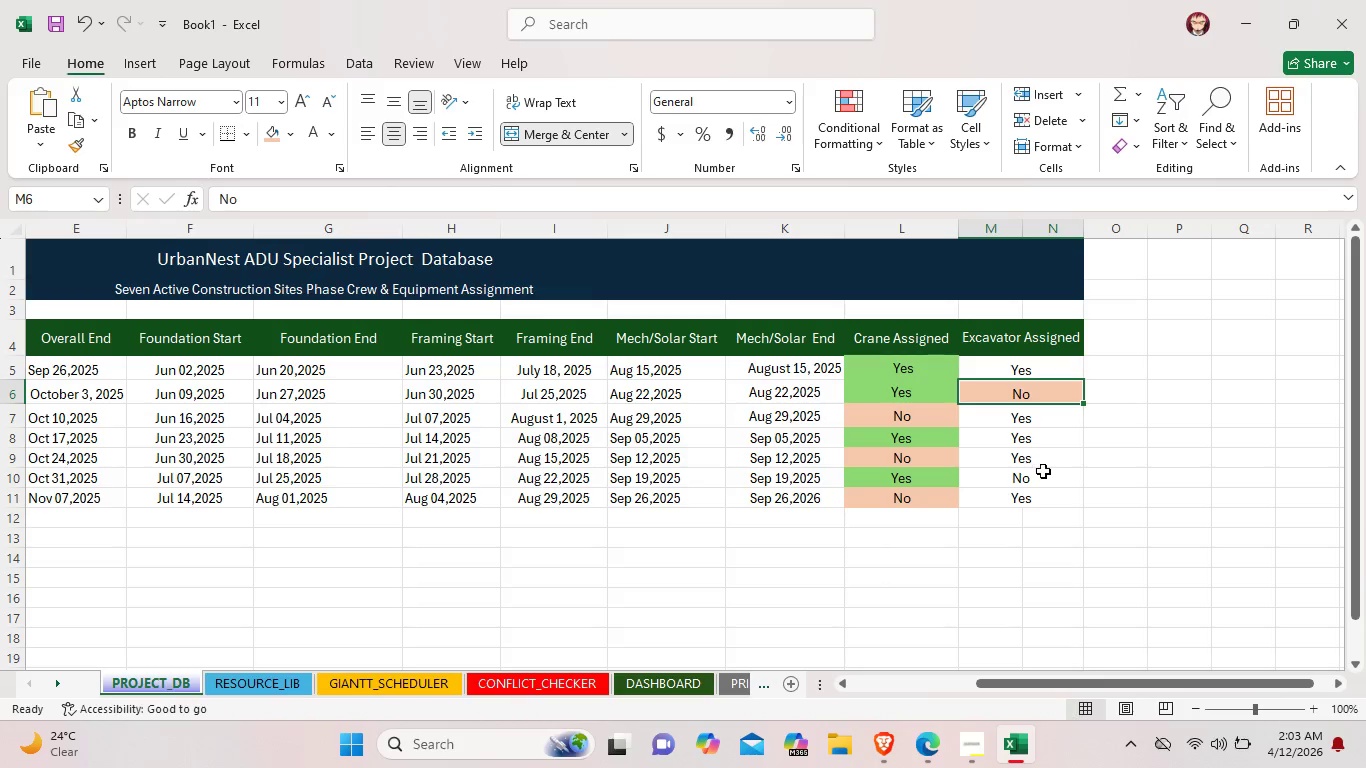 
left_click([1044, 475])
 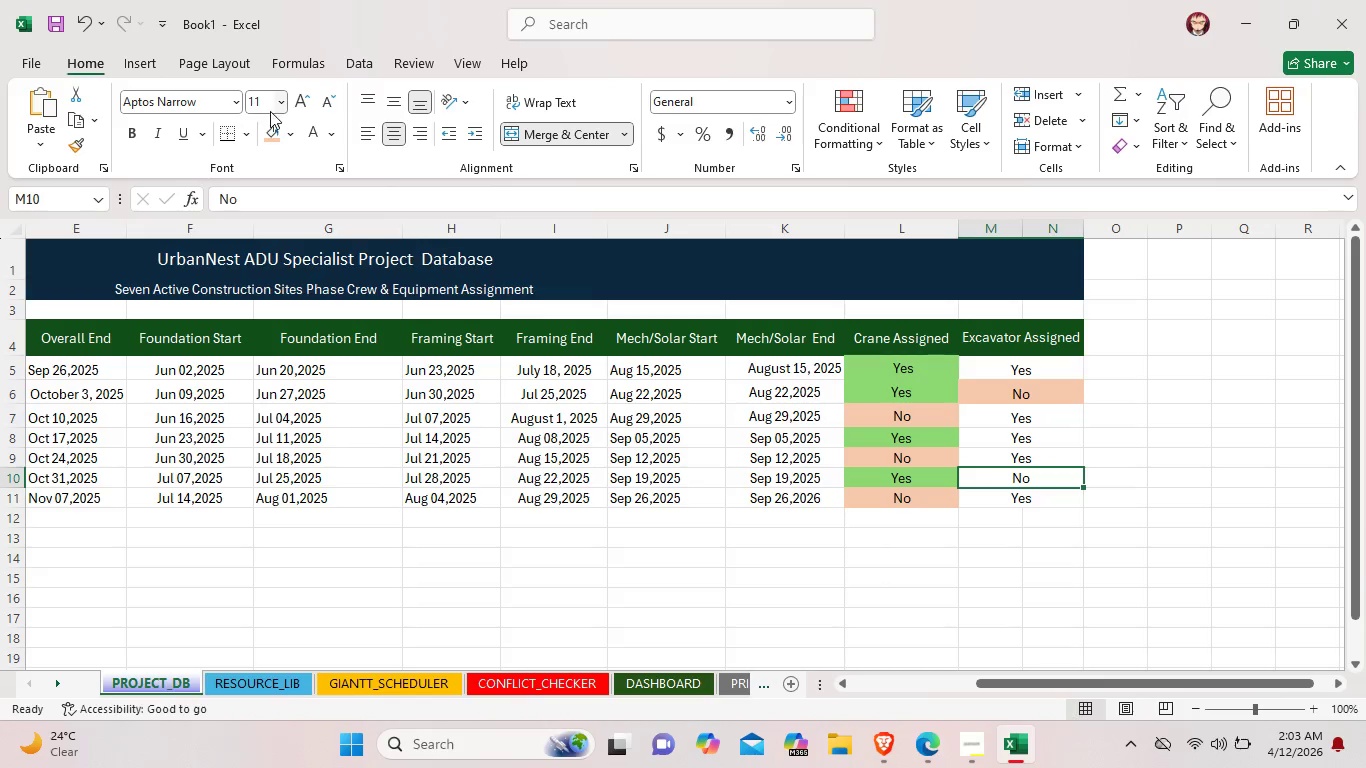 
left_click([267, 130])
 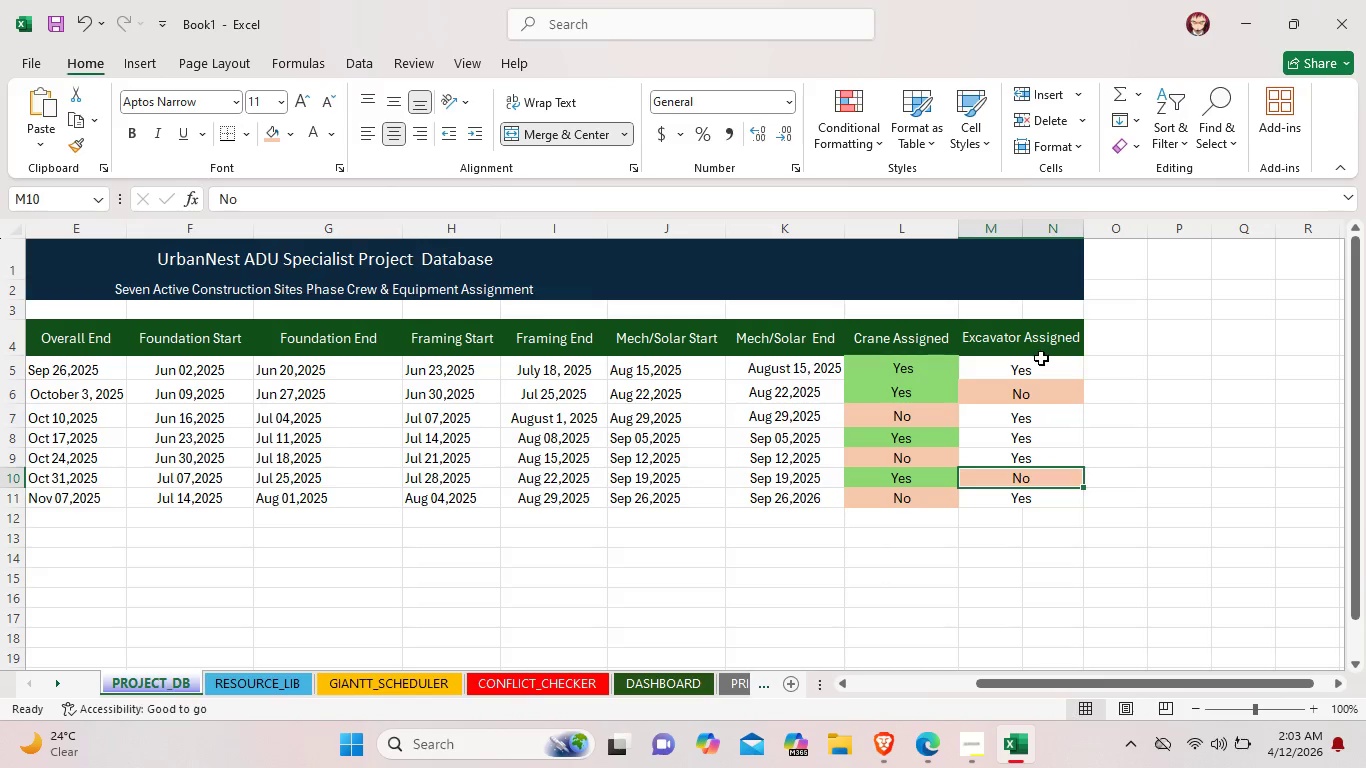 
left_click([1043, 360])
 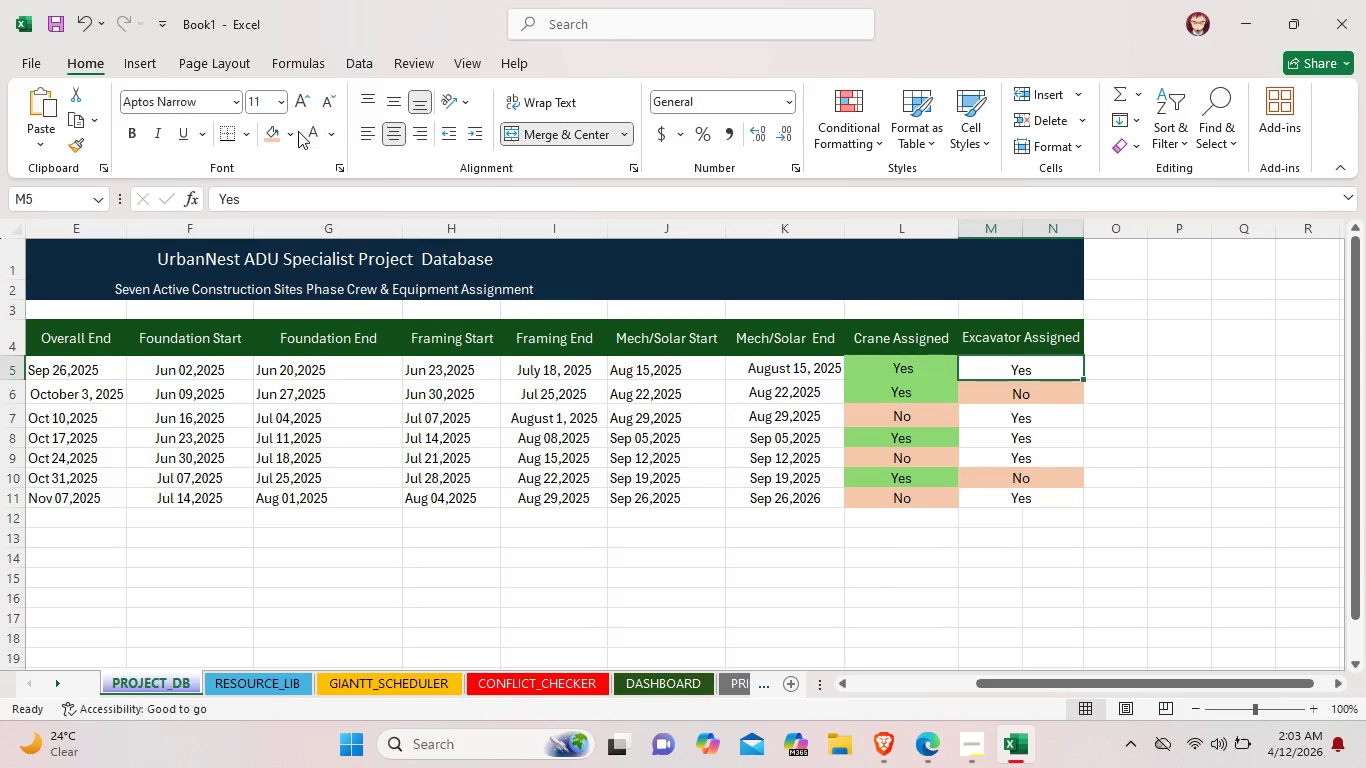 
left_click([297, 132])
 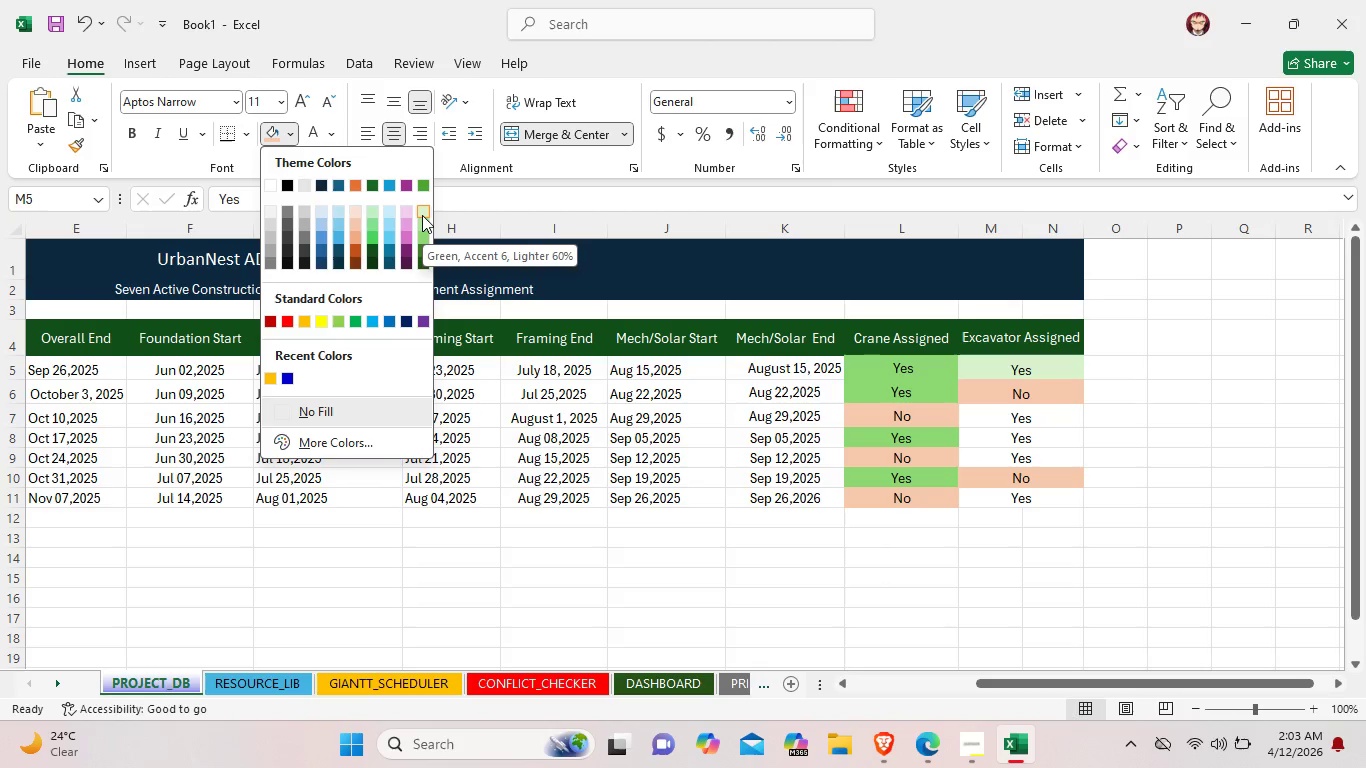 
wait(7.74)
 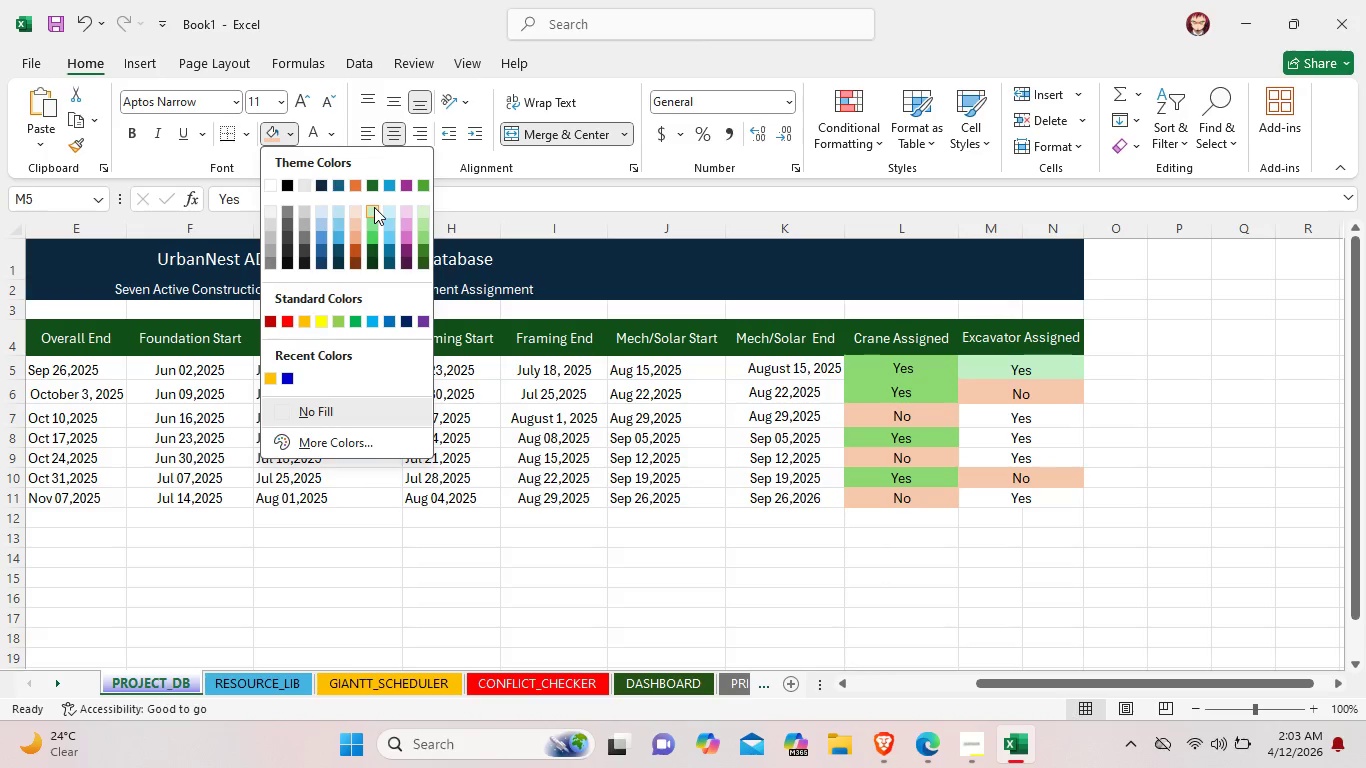 
left_click([419, 235])
 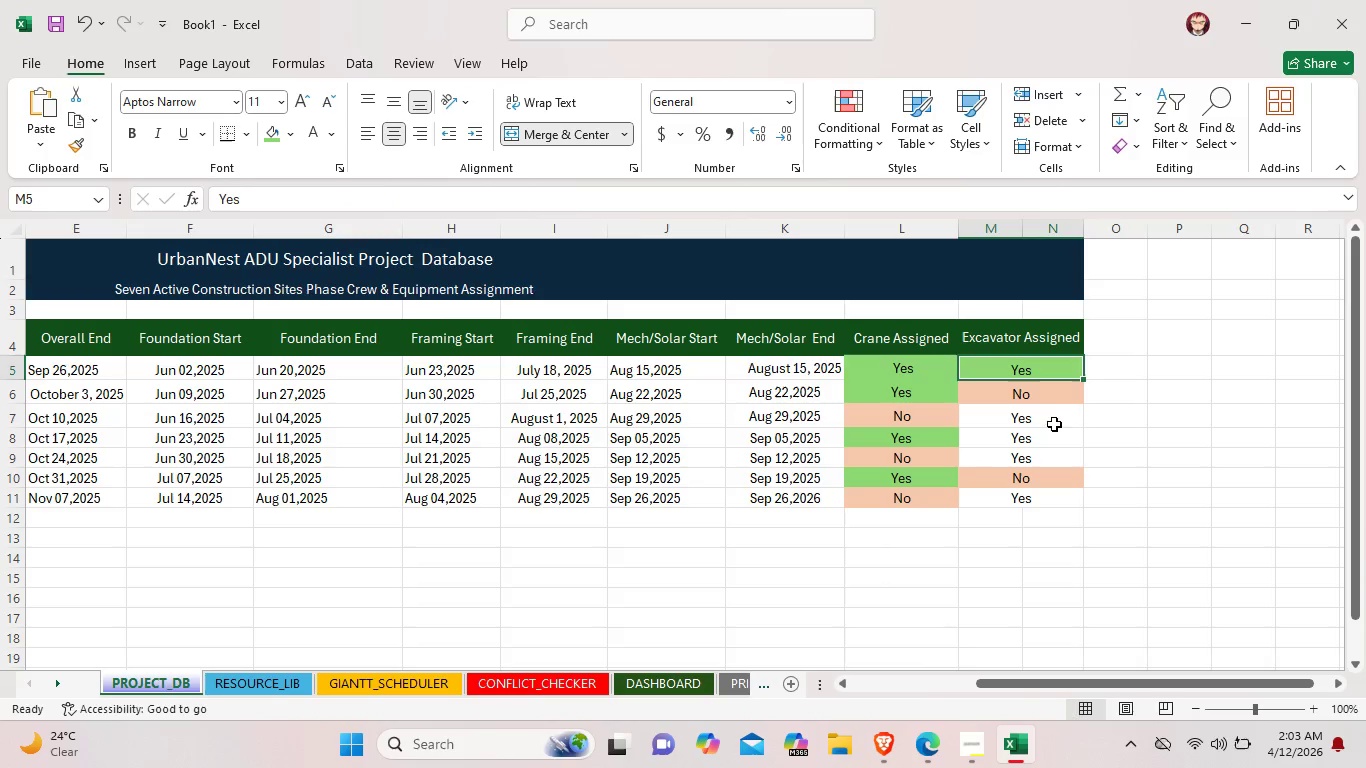 
left_click([1053, 422])
 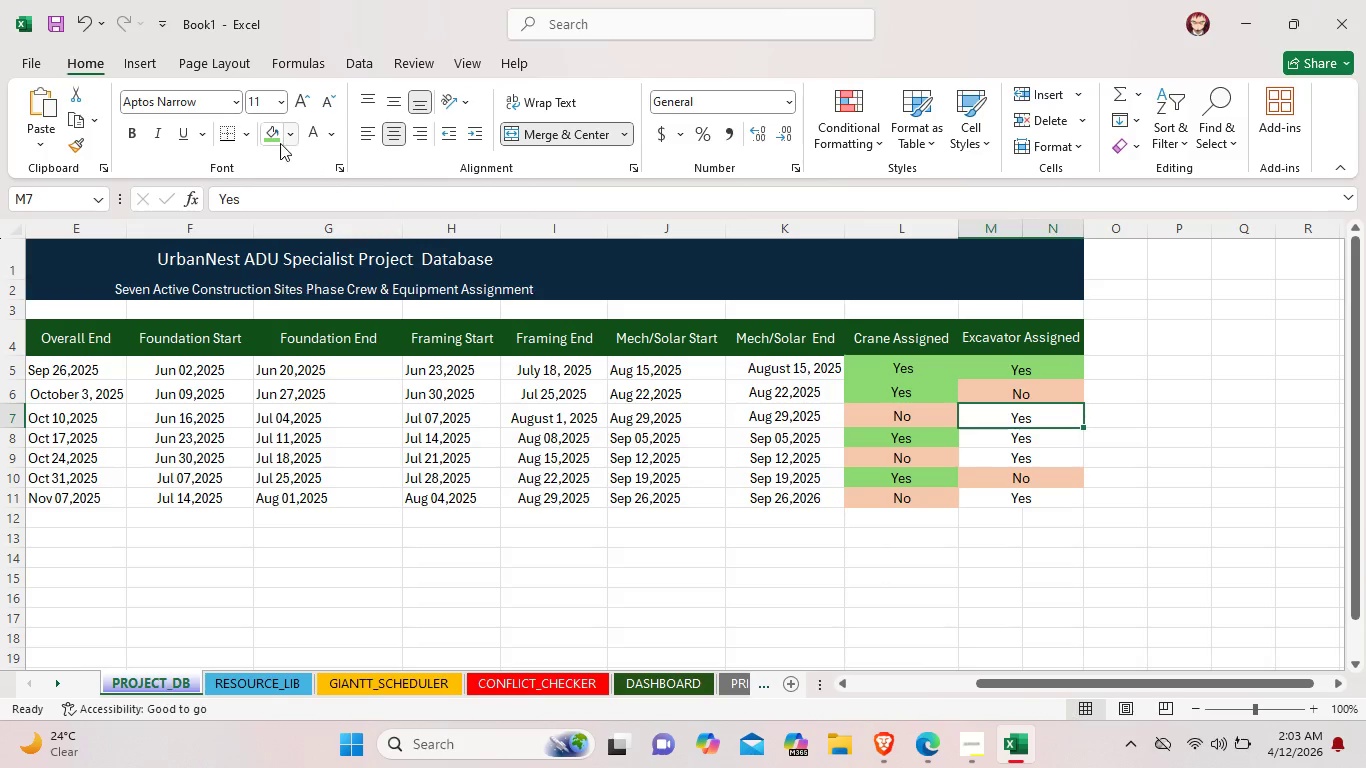 
left_click([266, 136])
 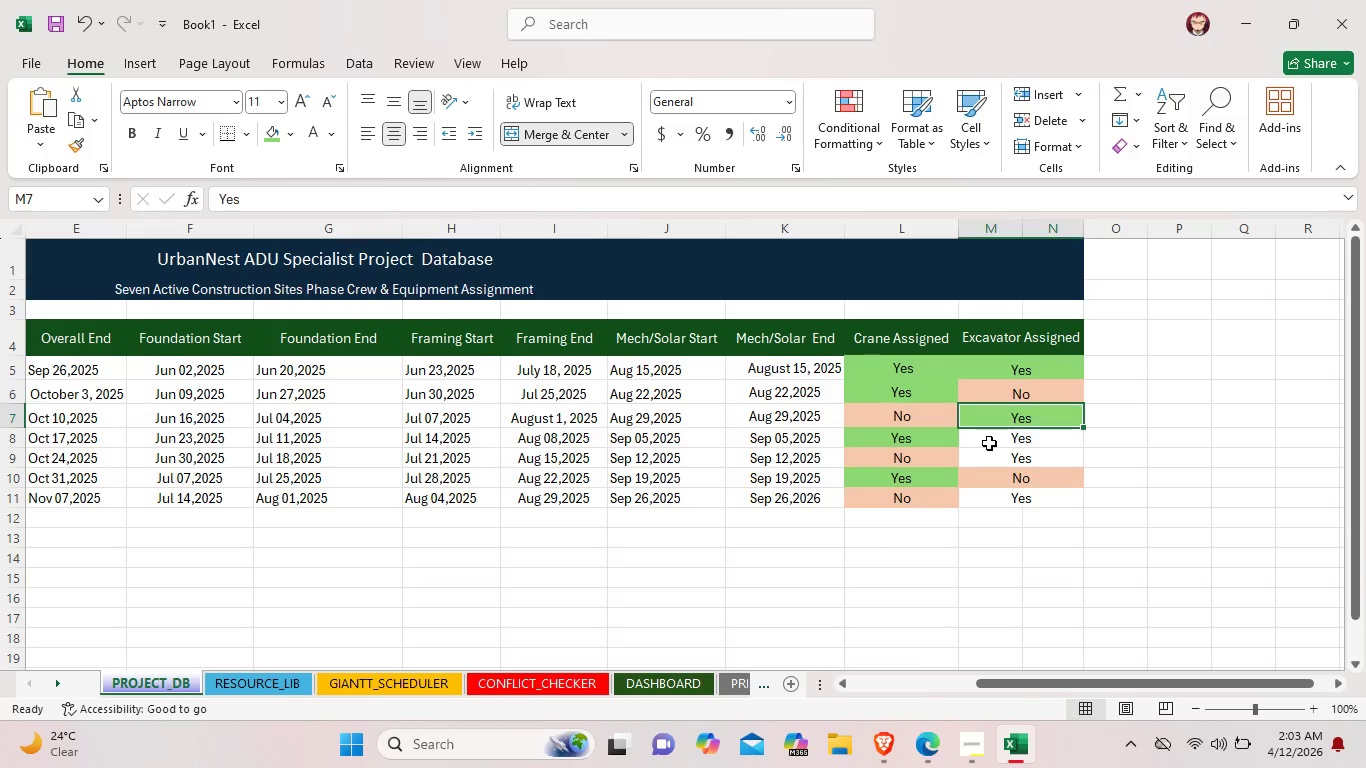 
left_click([989, 443])
 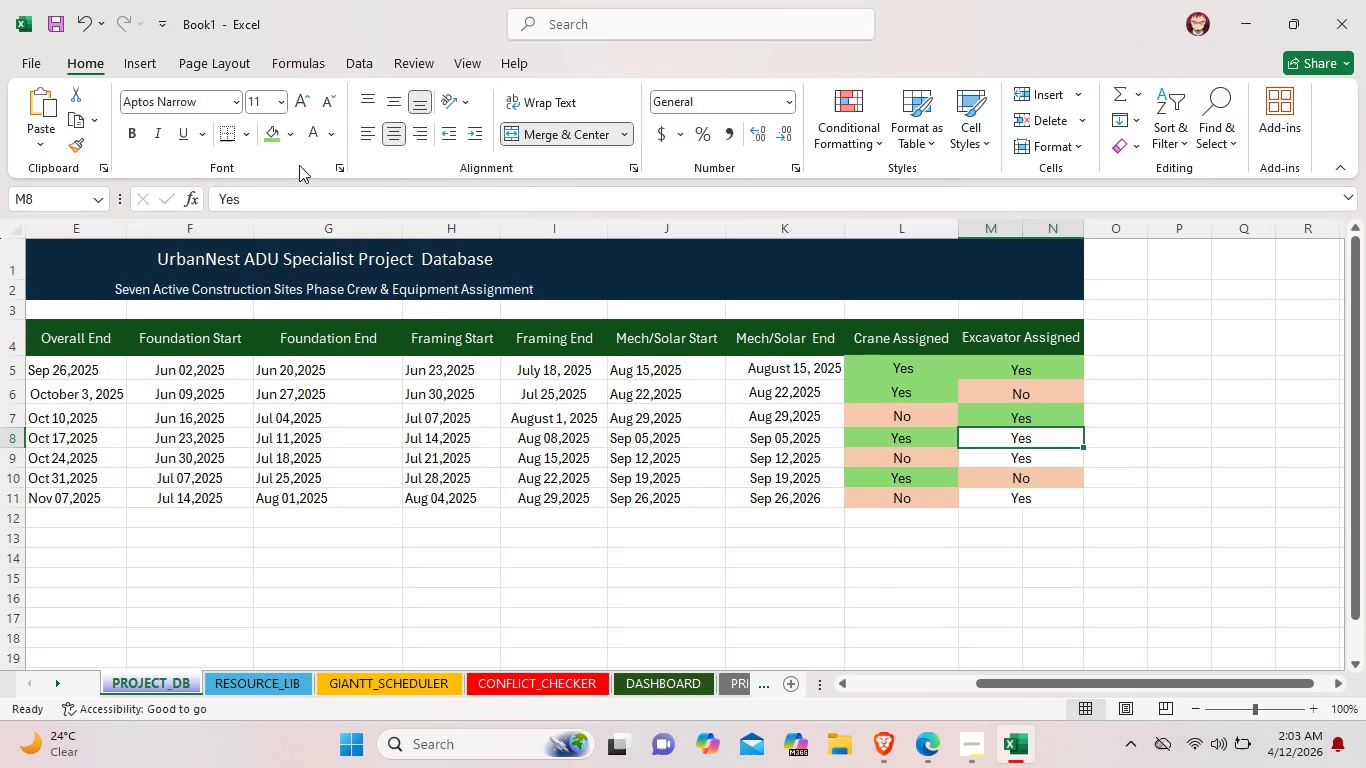 
left_click([278, 140])
 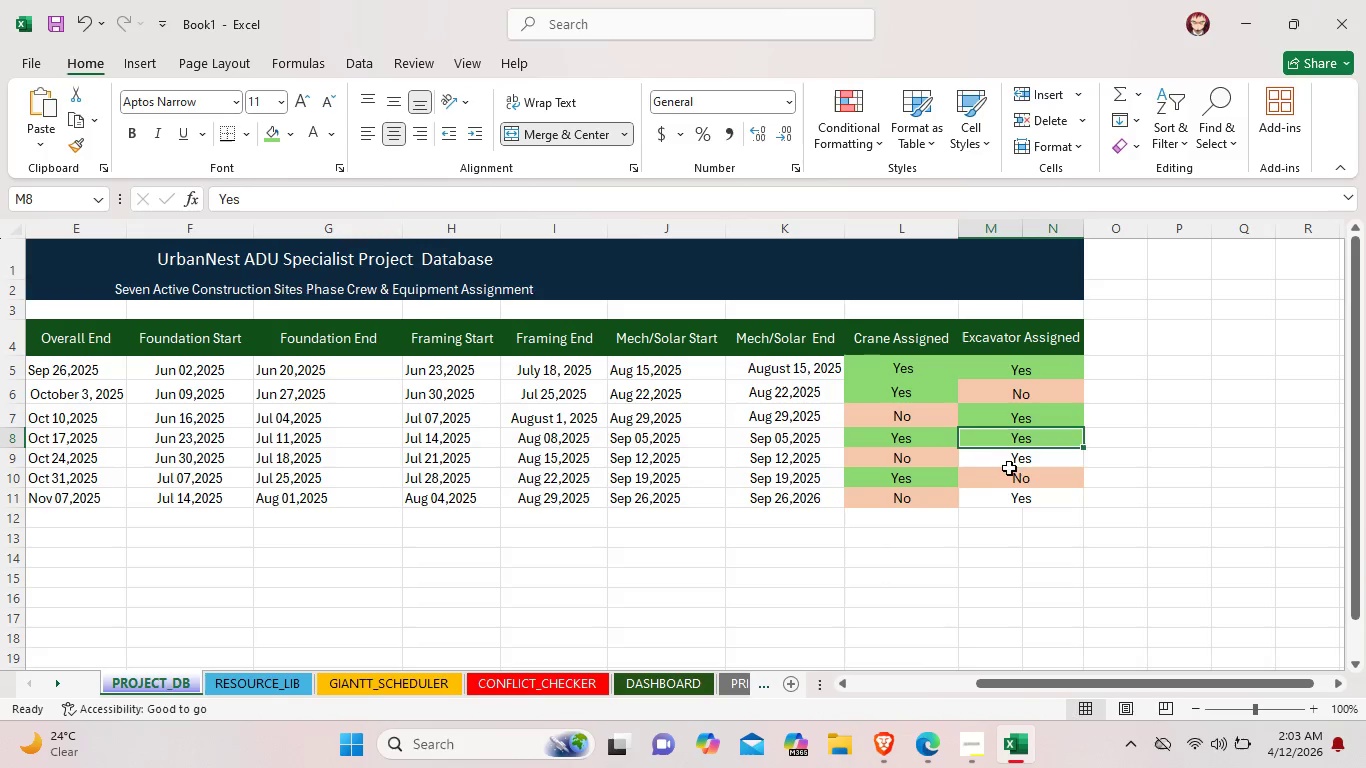 
left_click([1009, 463])
 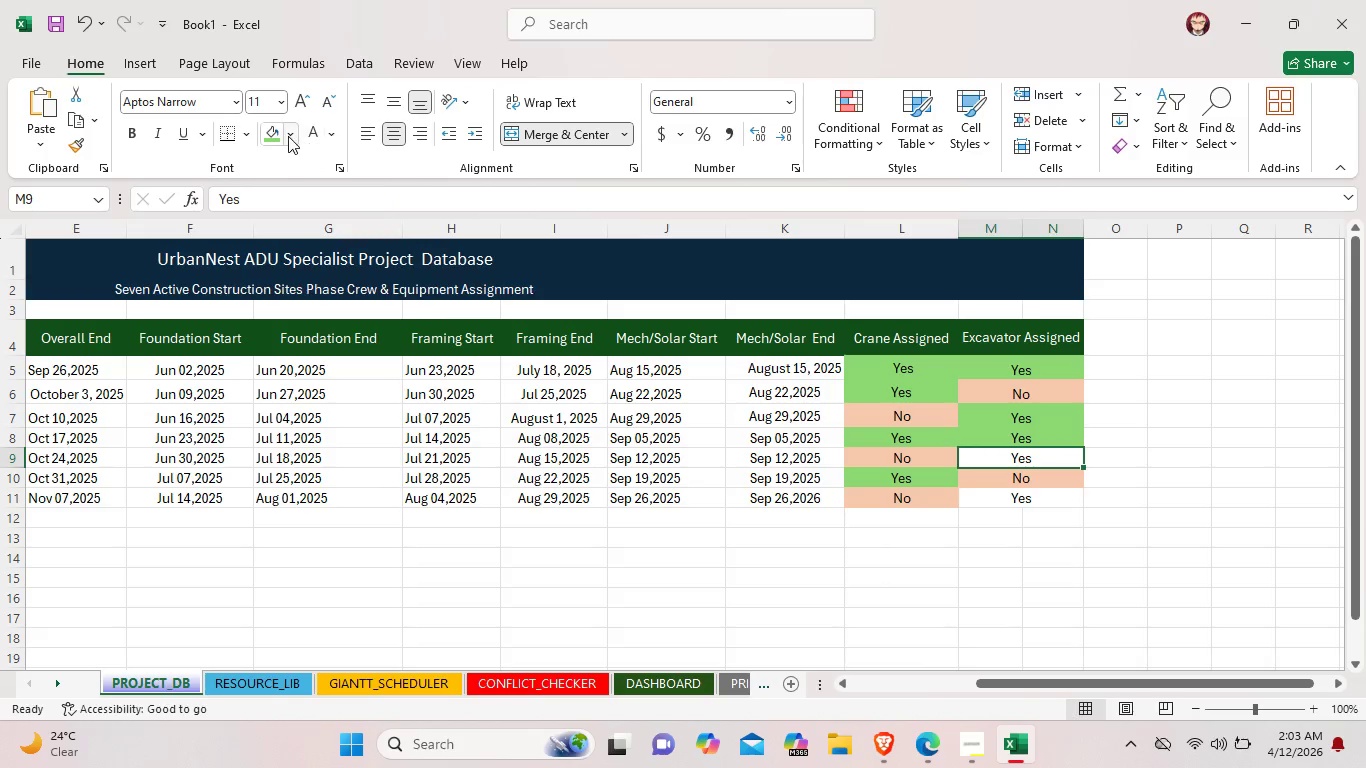 
left_click([276, 133])
 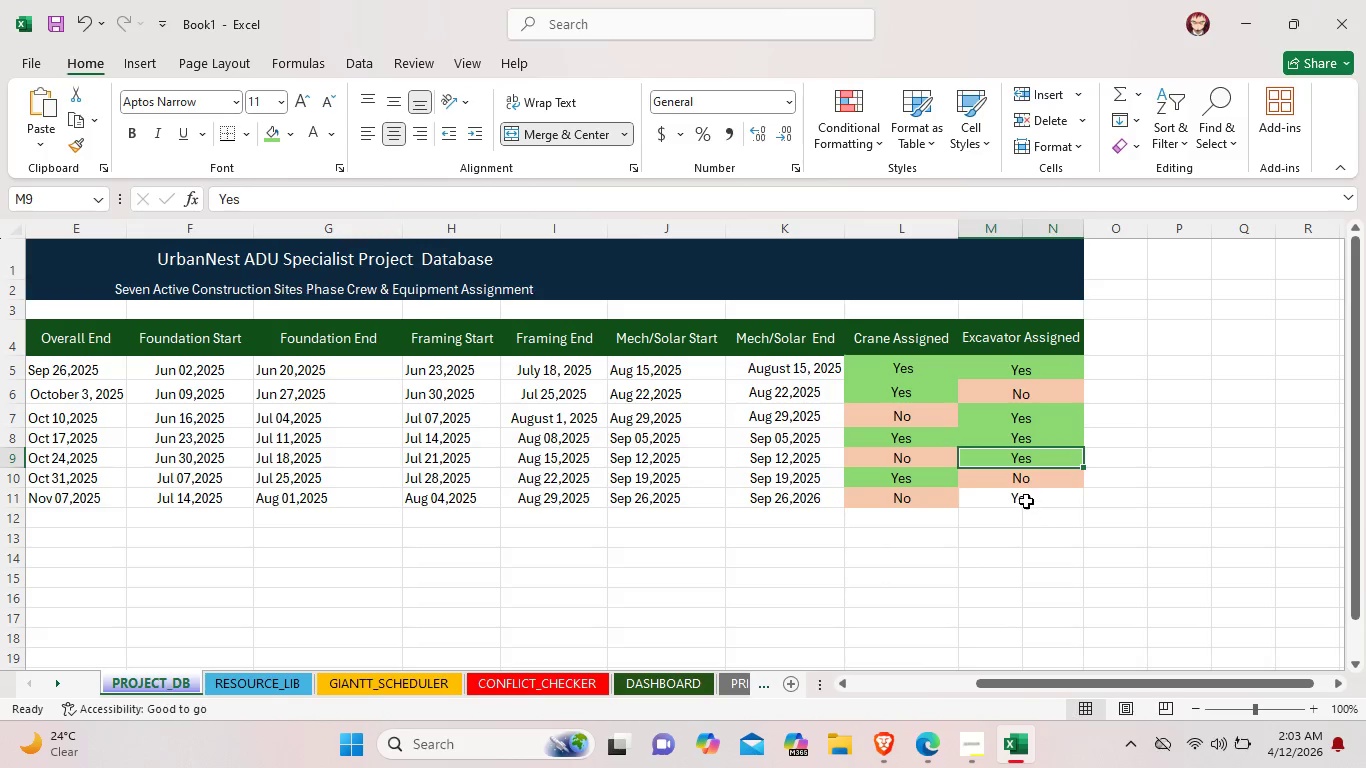 
left_click([1026, 501])
 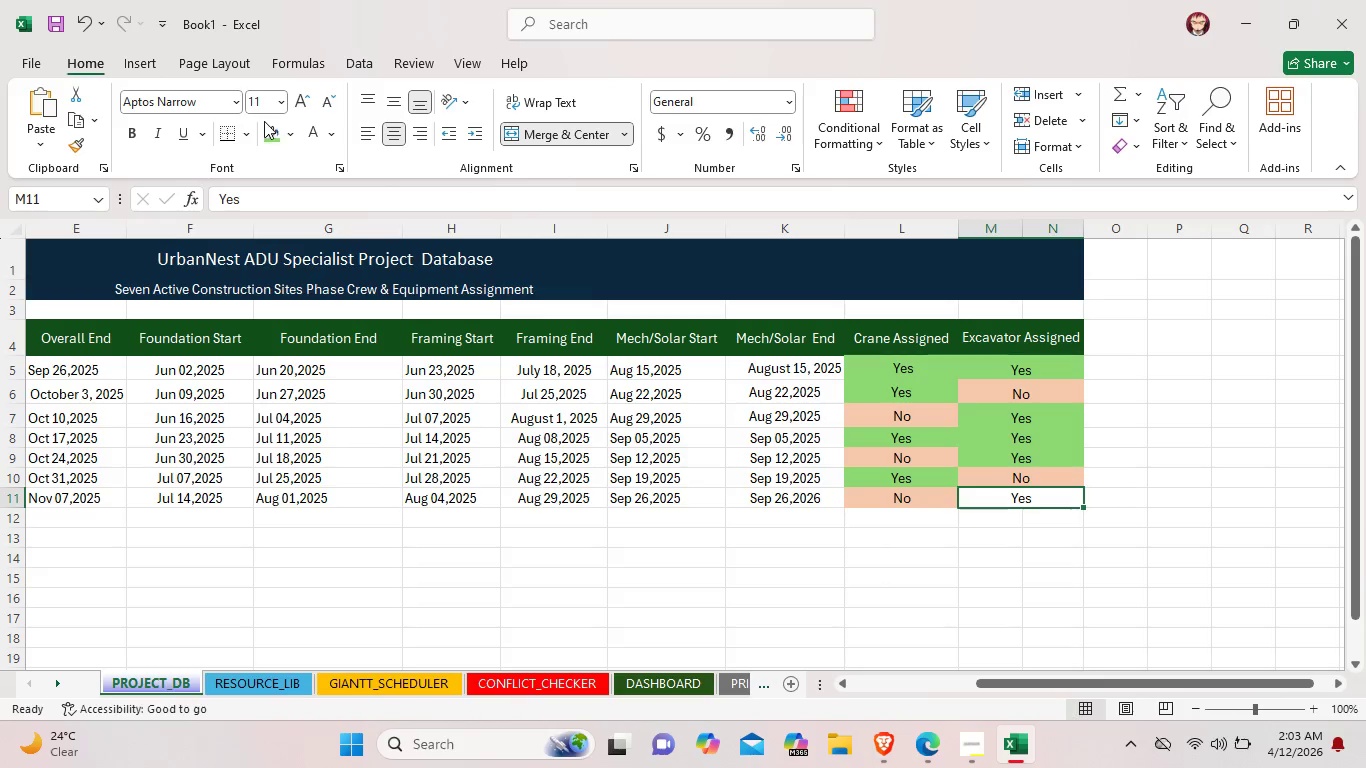 
left_click([265, 131])
 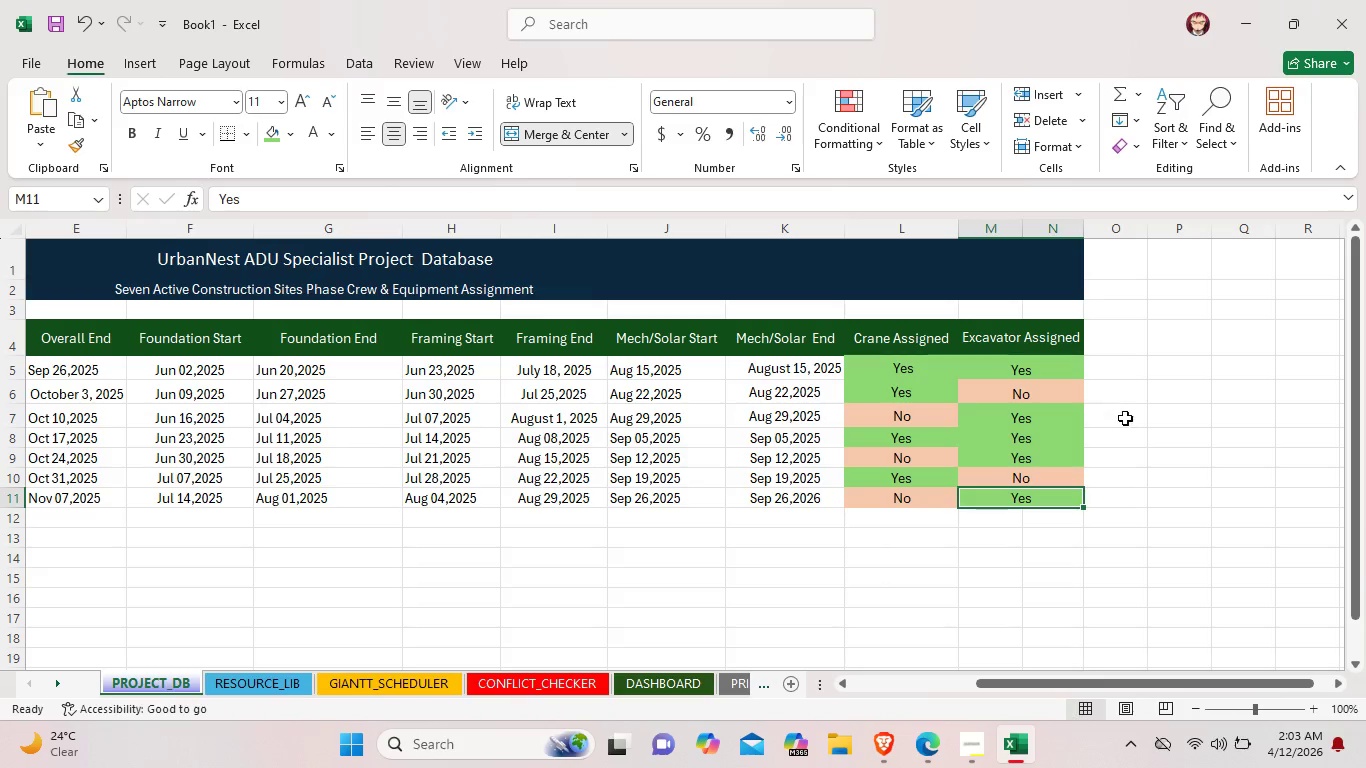 
left_click([1157, 434])
 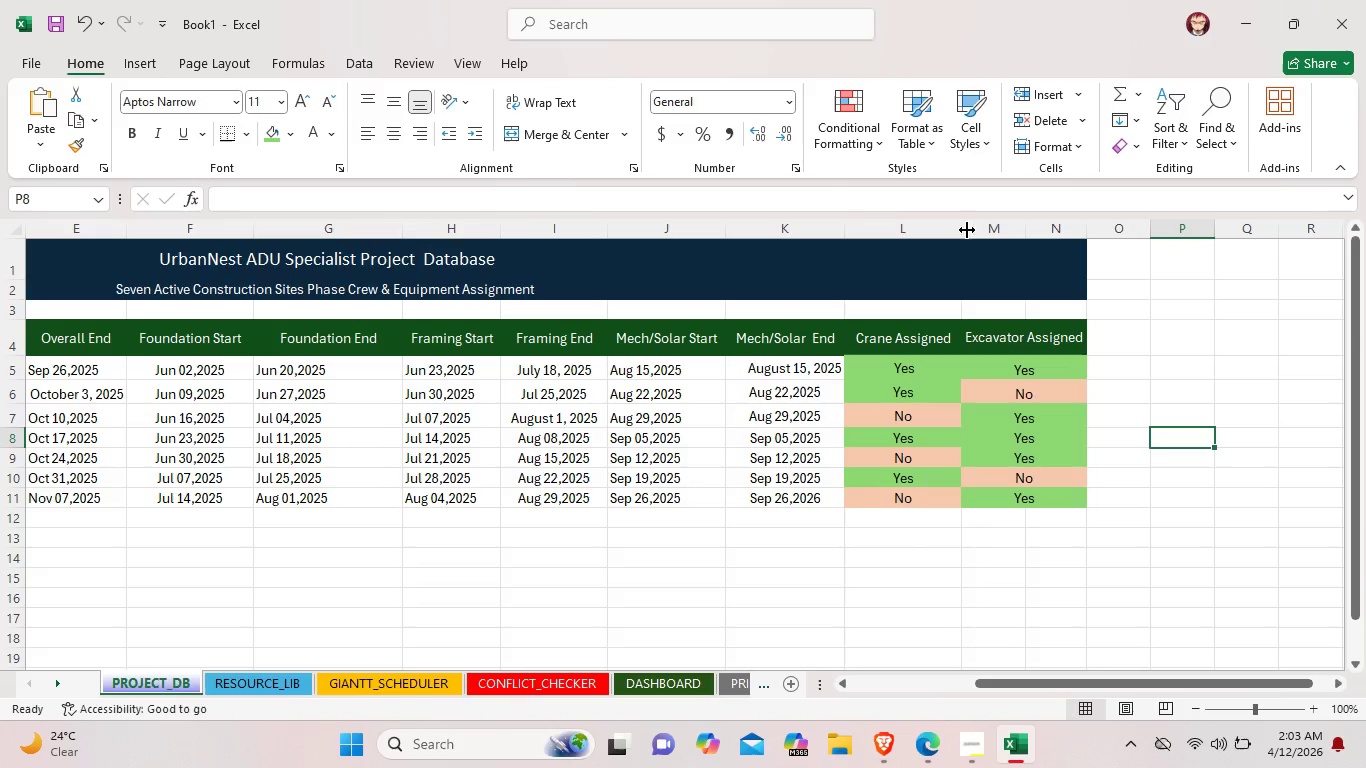 
wait(7.75)
 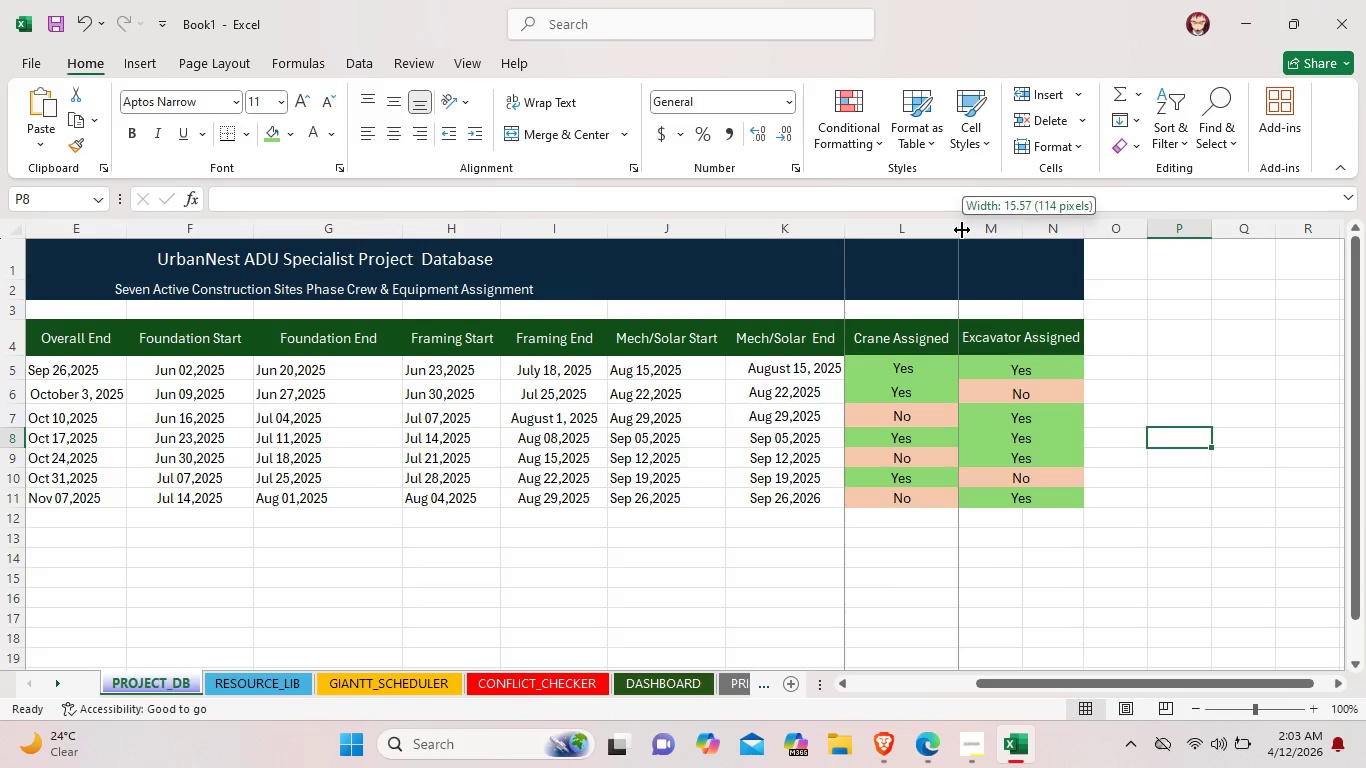 
left_click_drag(start_coordinate=[1024, 681], to_coordinate=[805, 680])
 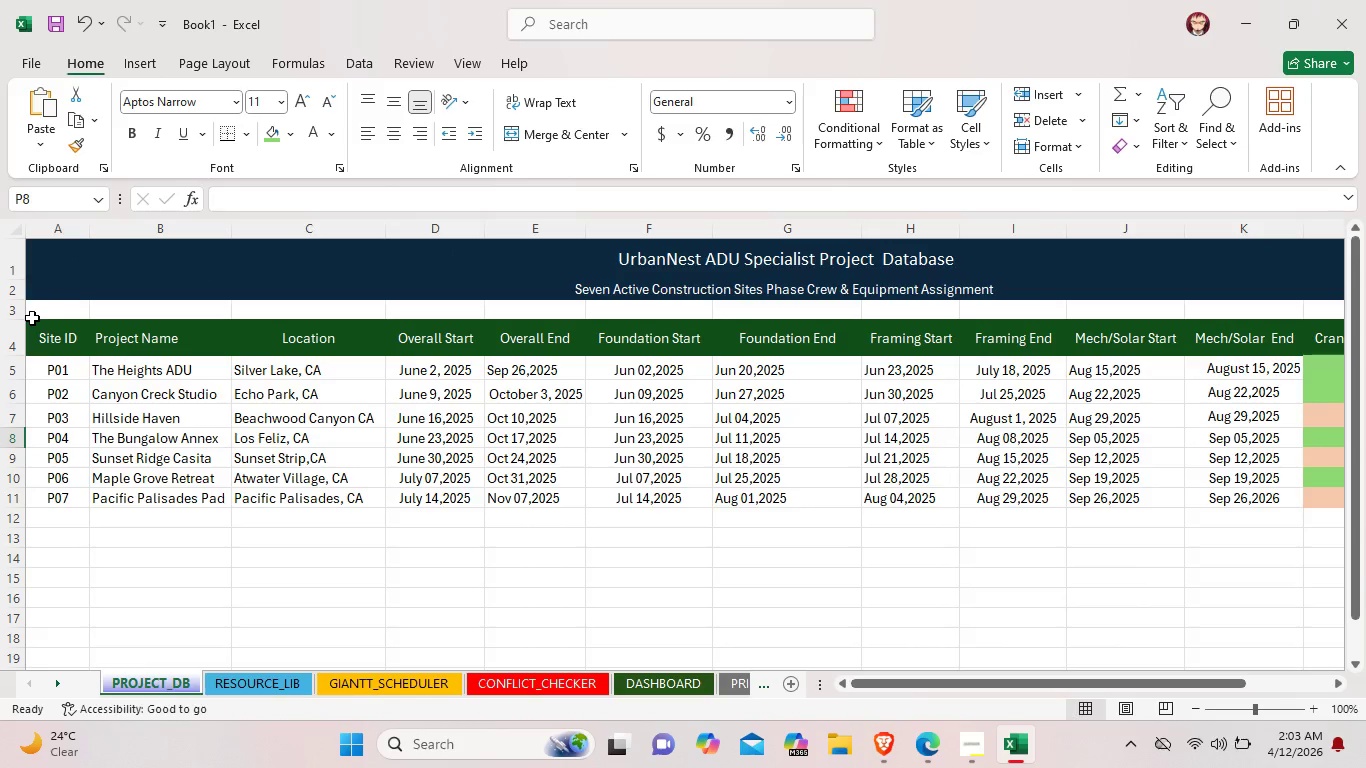 
left_click_drag(start_coordinate=[31, 318], to_coordinate=[1130, 554])
 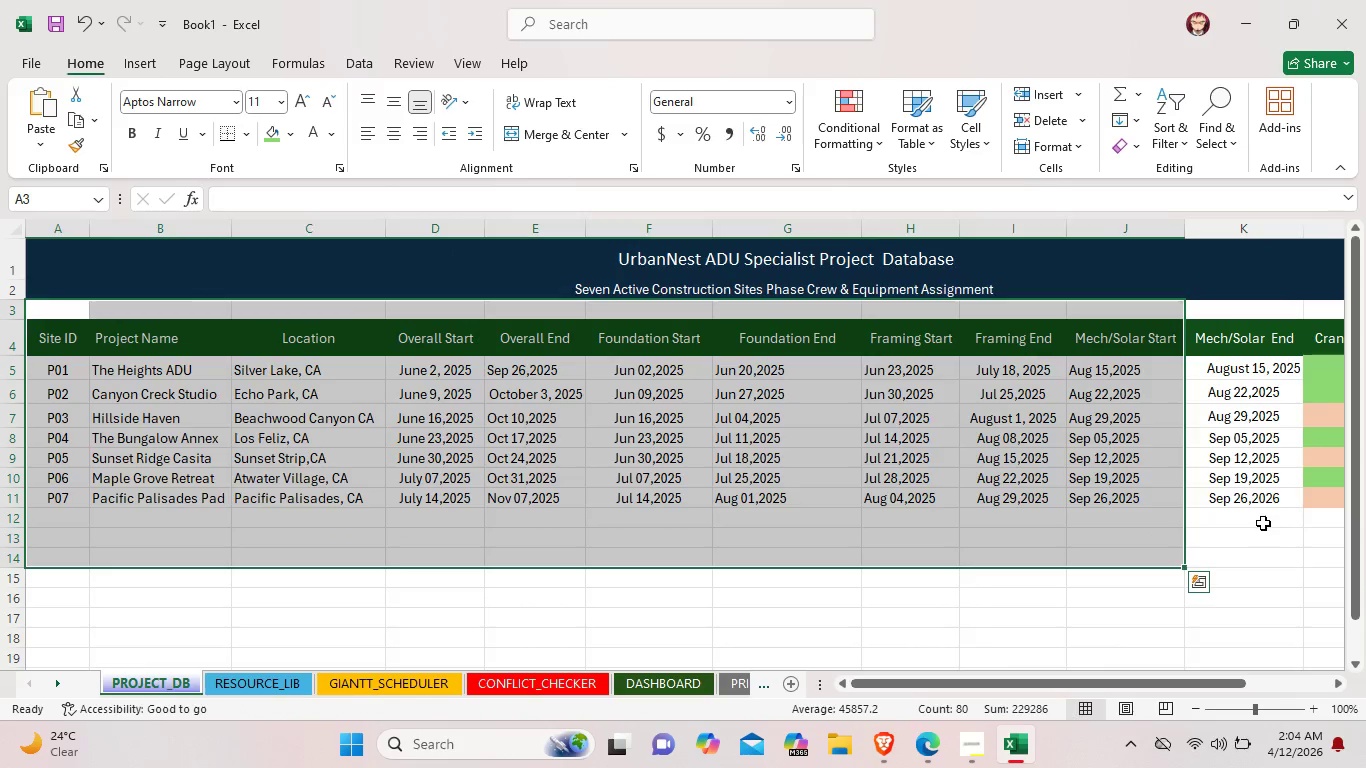 
left_click([1258, 525])
 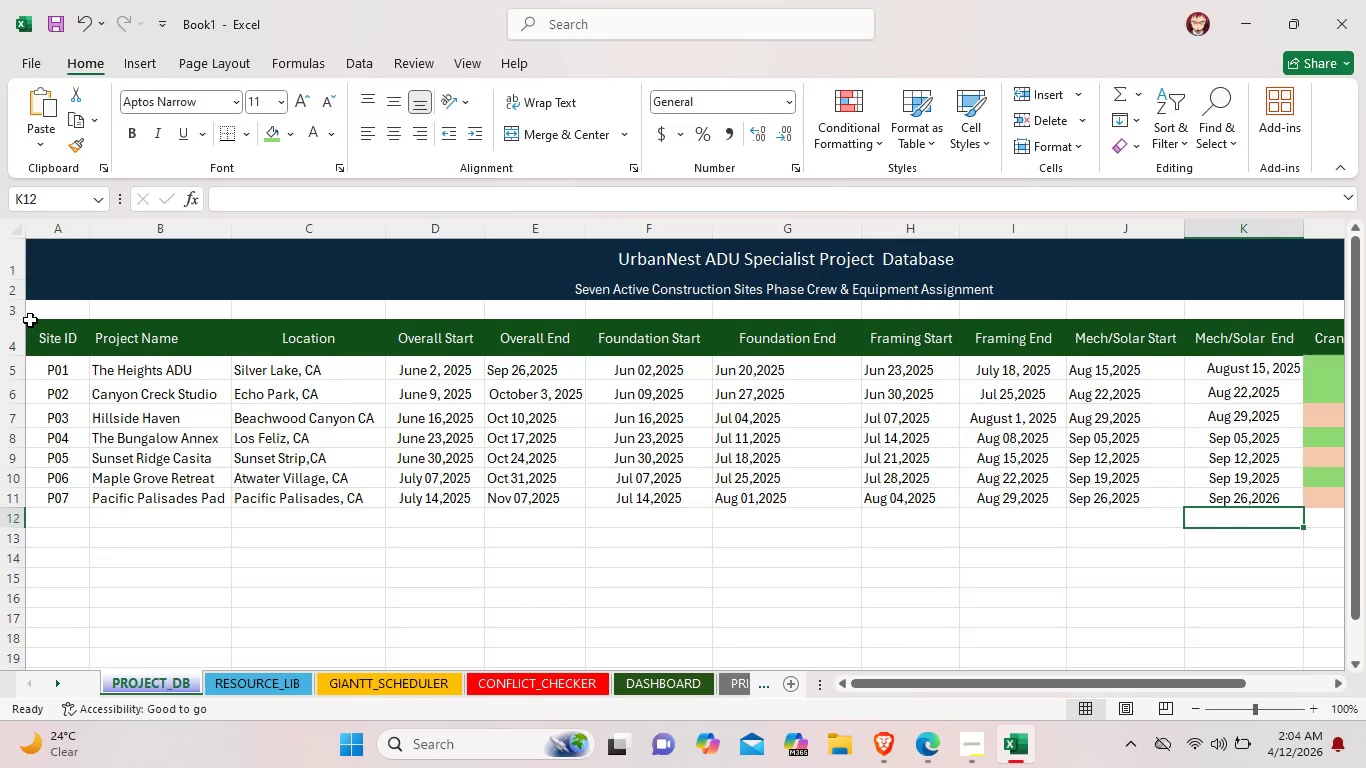 
left_click_drag(start_coordinate=[30, 320], to_coordinate=[1329, 493])
 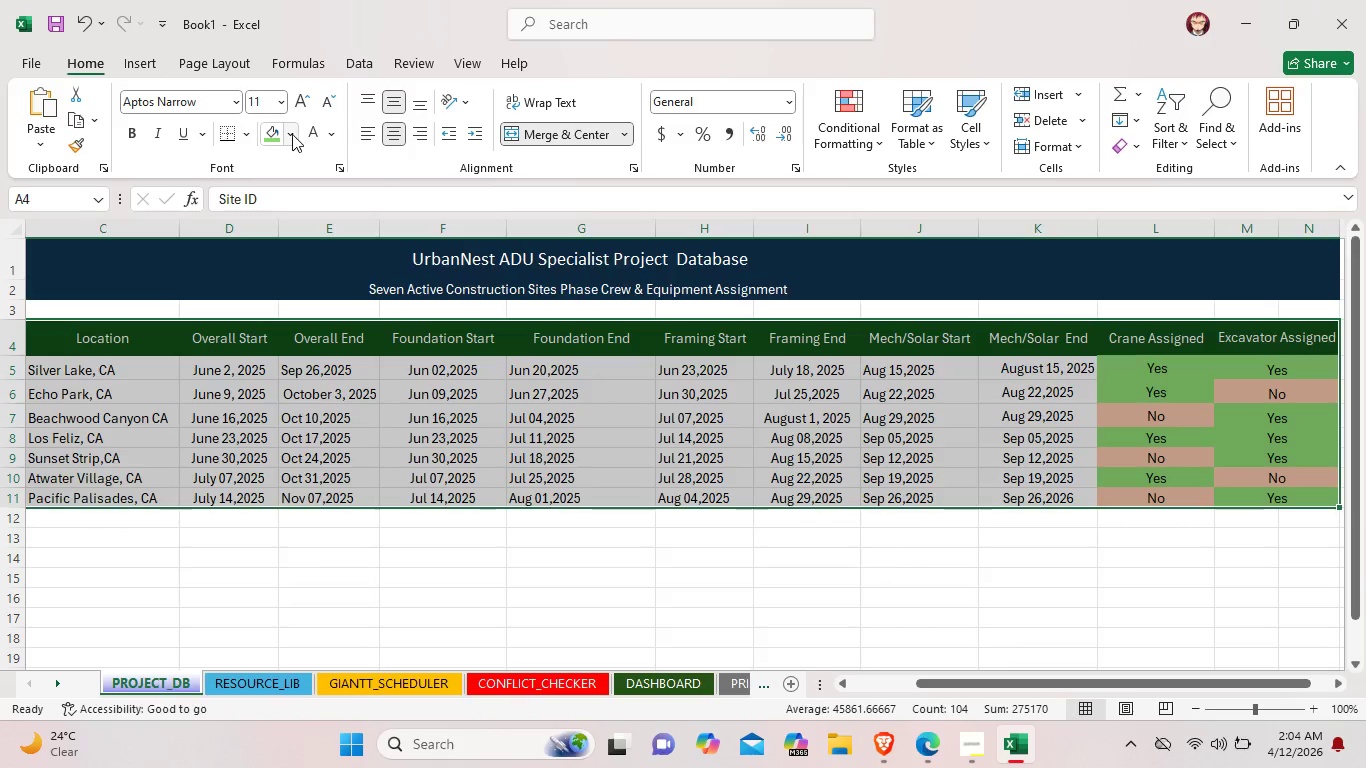 
left_click([251, 135])
 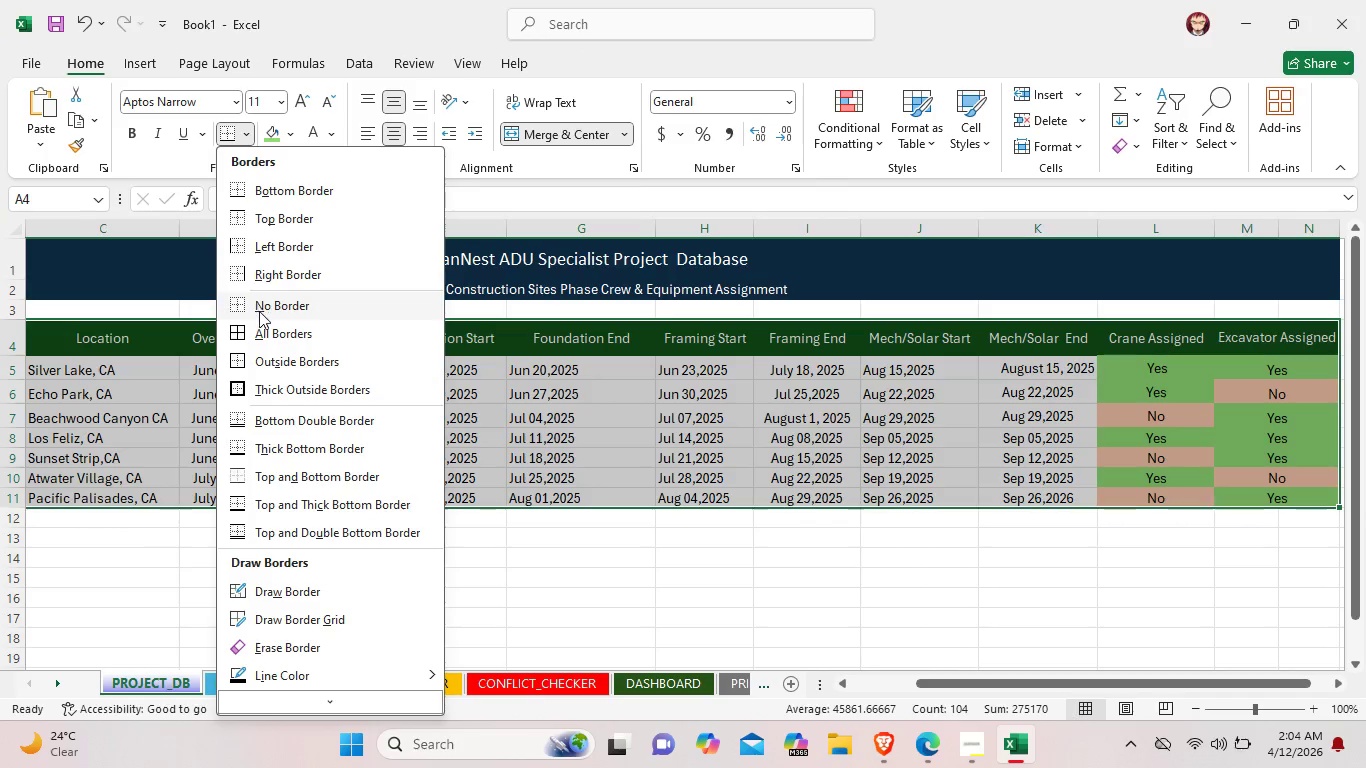 
left_click([262, 327])
 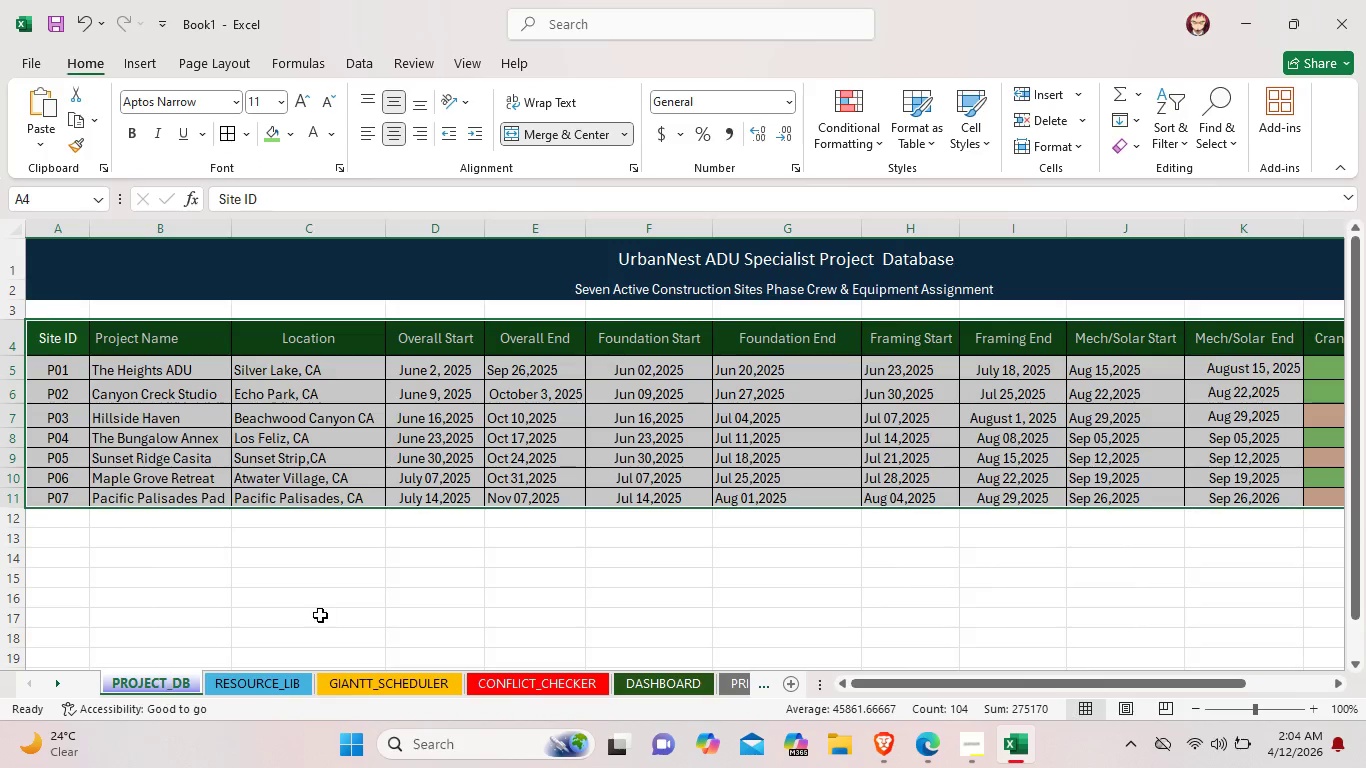 
left_click([320, 615])
 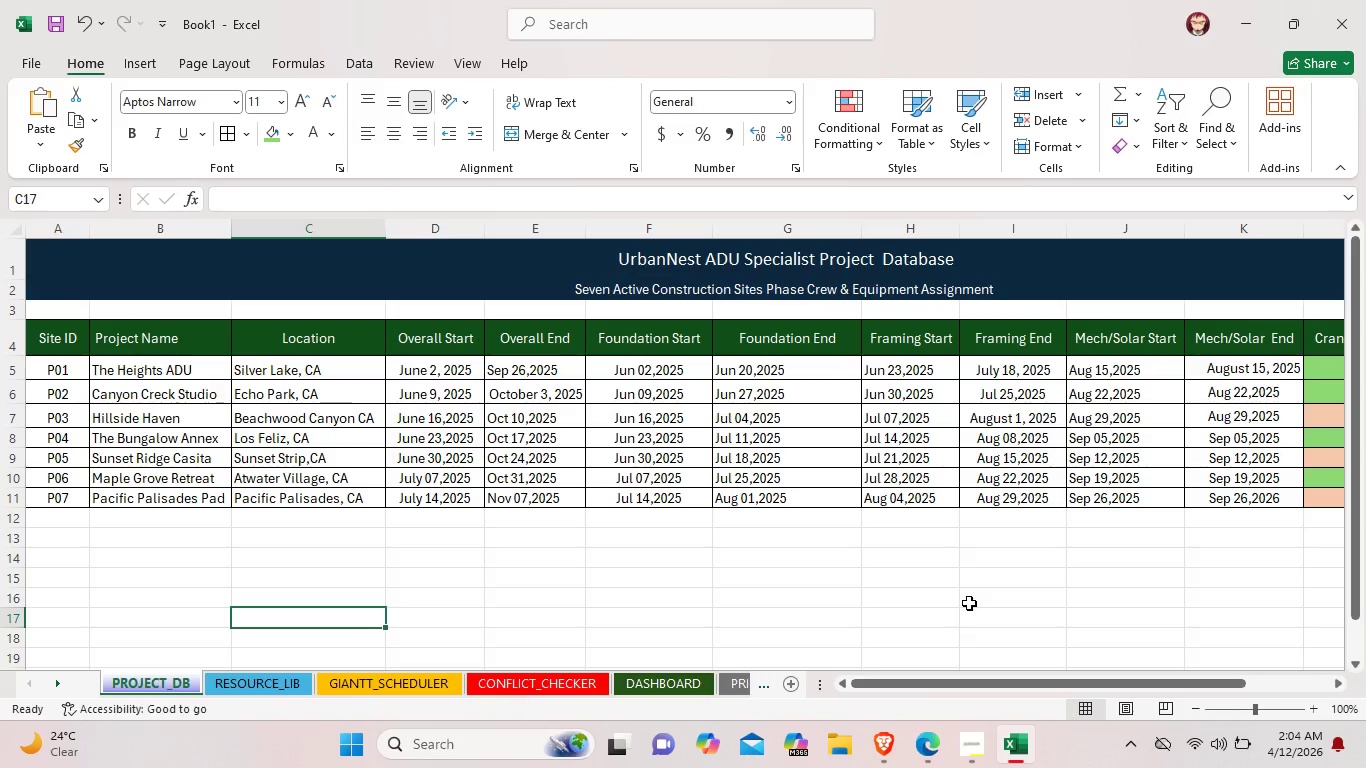 
wait(32.78)
 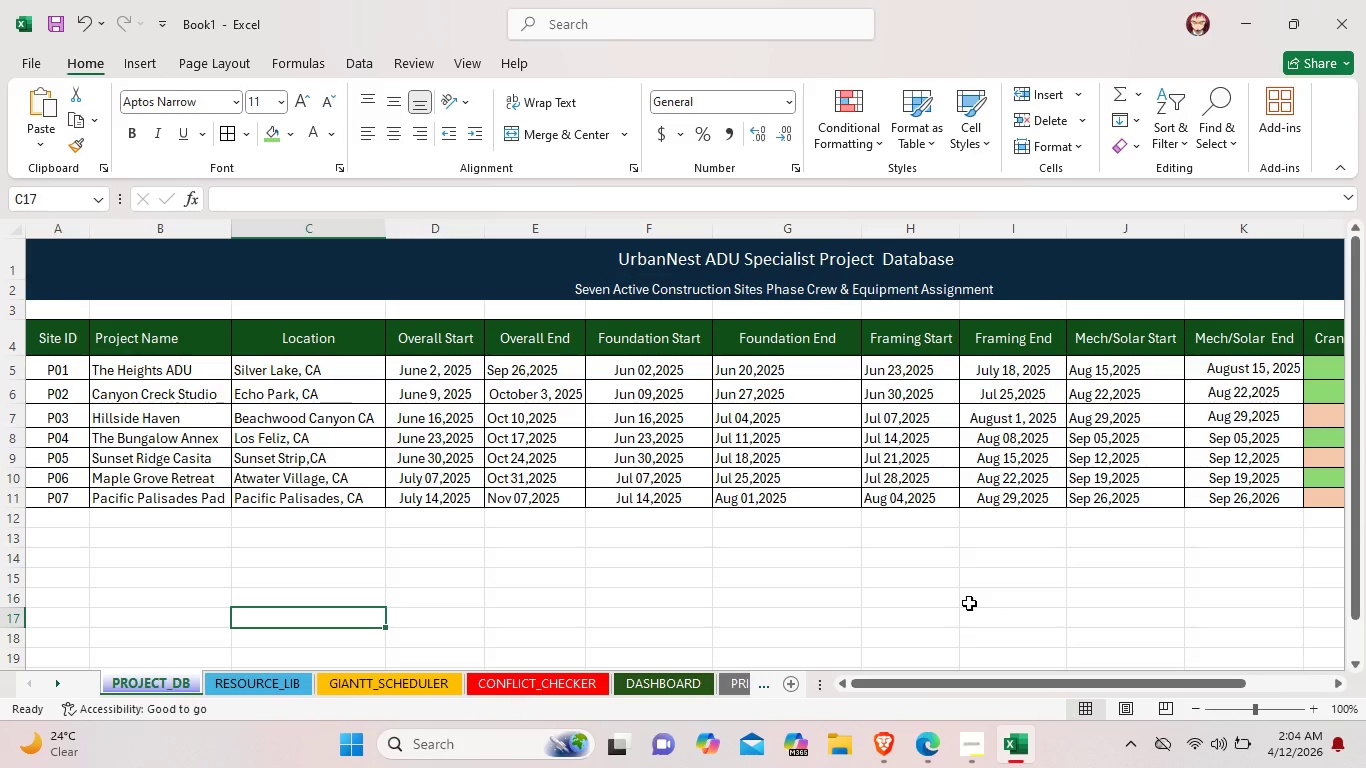 
left_click([283, 681])
 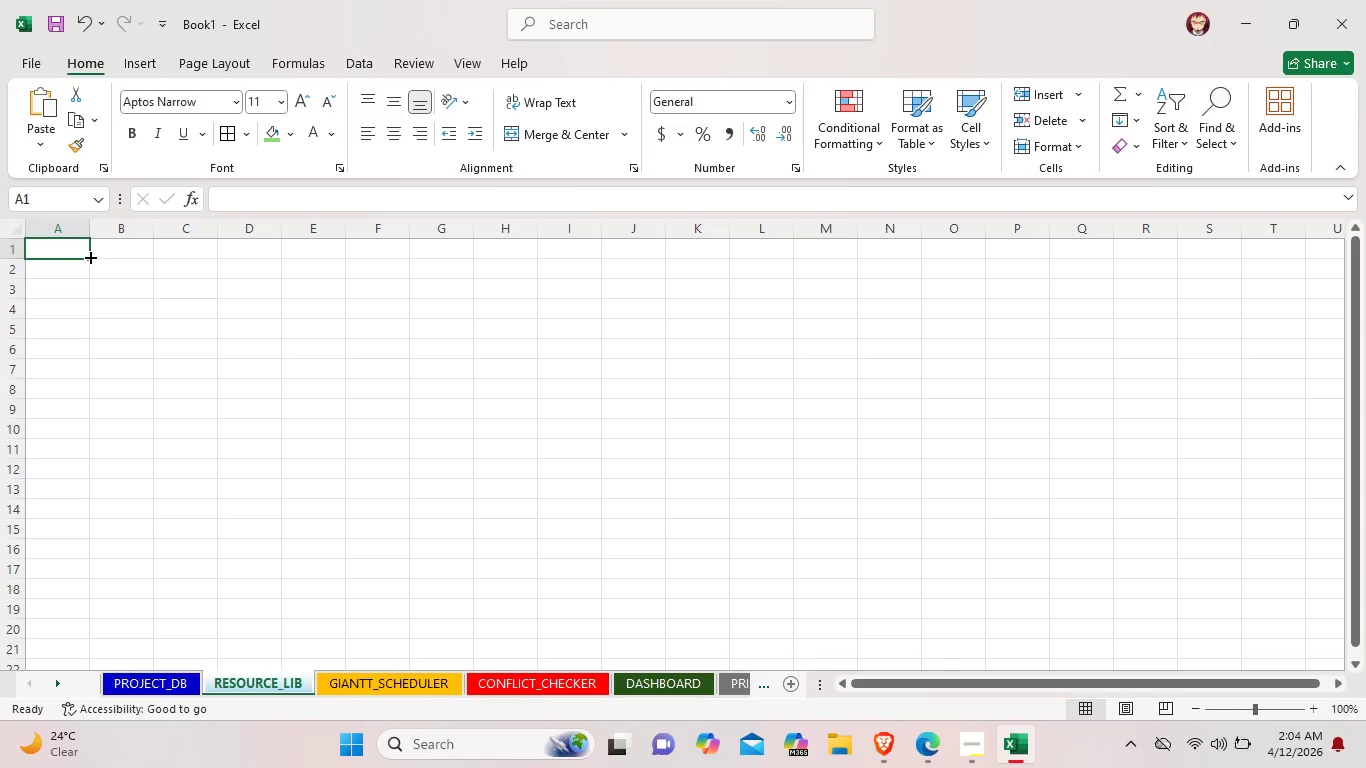 
left_click_drag(start_coordinate=[79, 248], to_coordinate=[895, 246])
 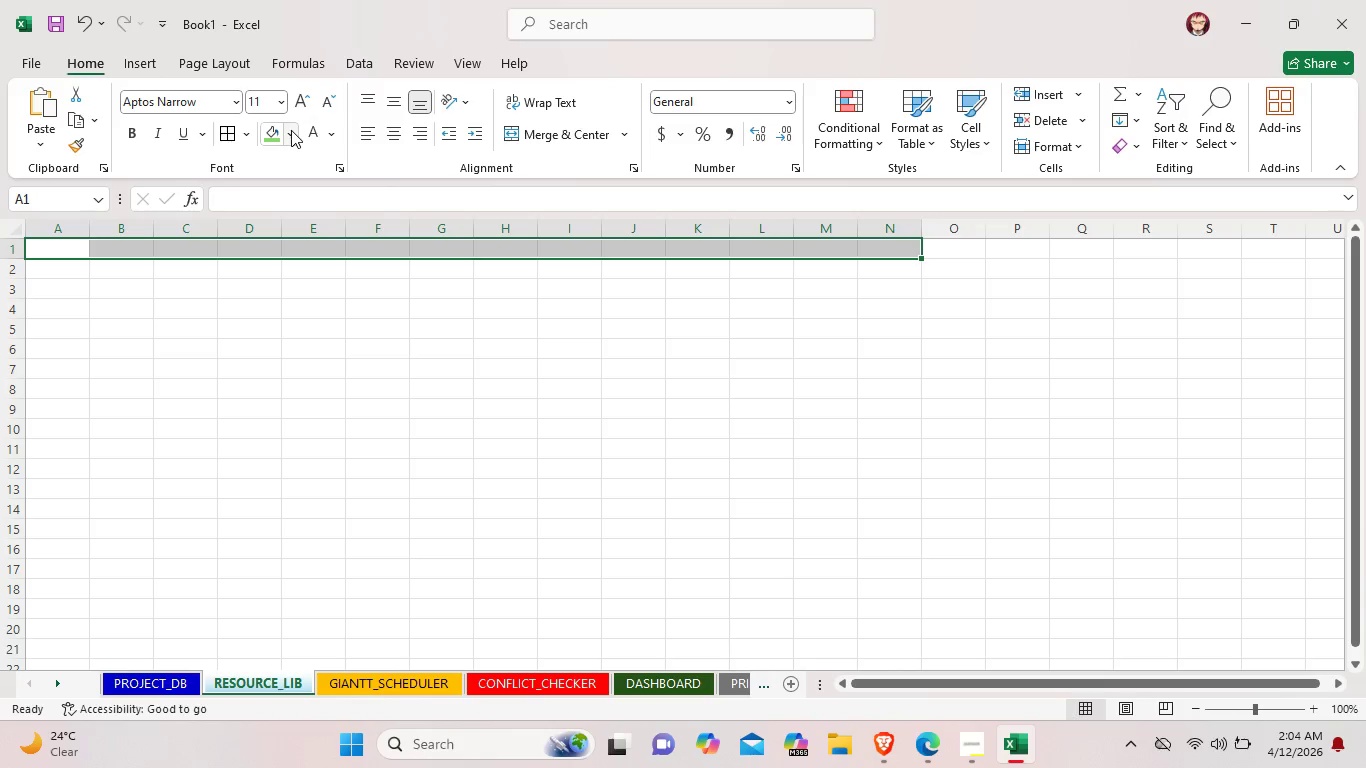 
left_click([291, 130])
 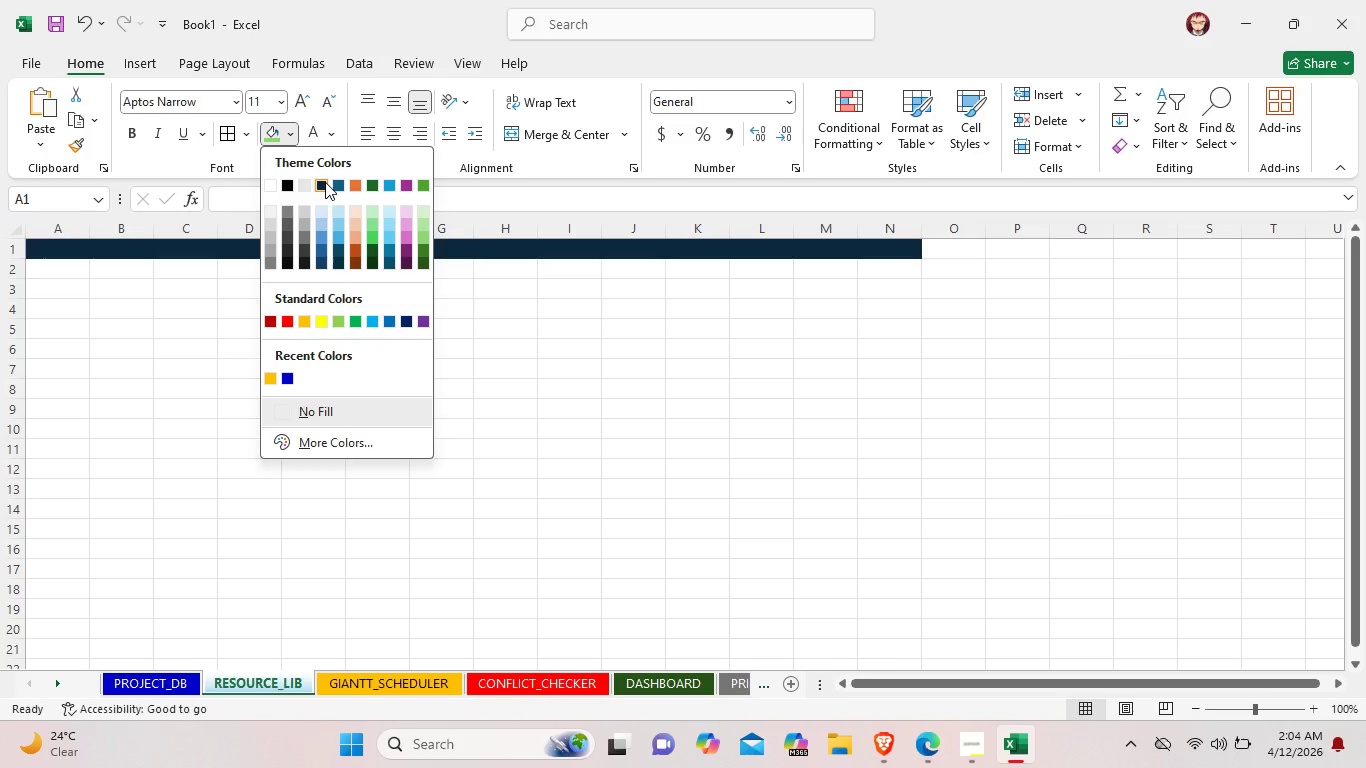 
left_click([325, 182])
 